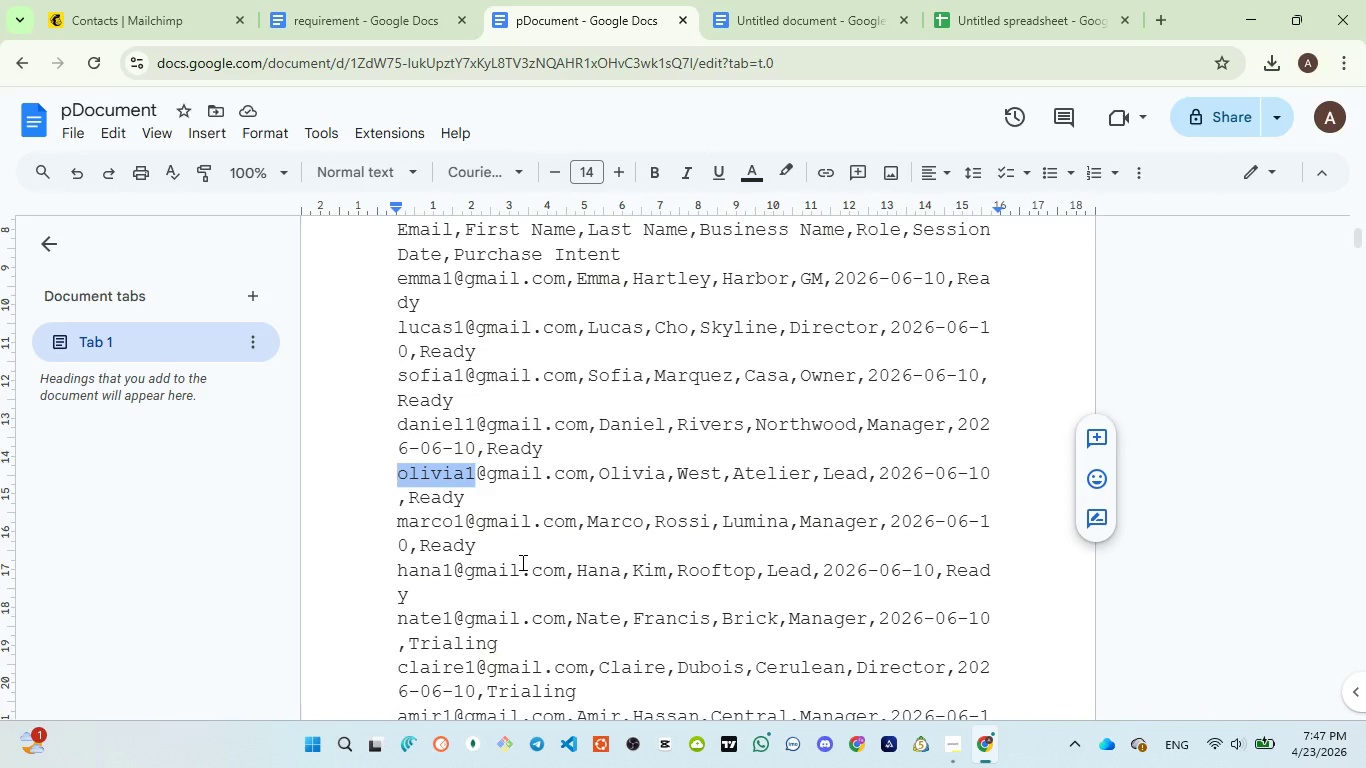 
left_click([988, 21])
 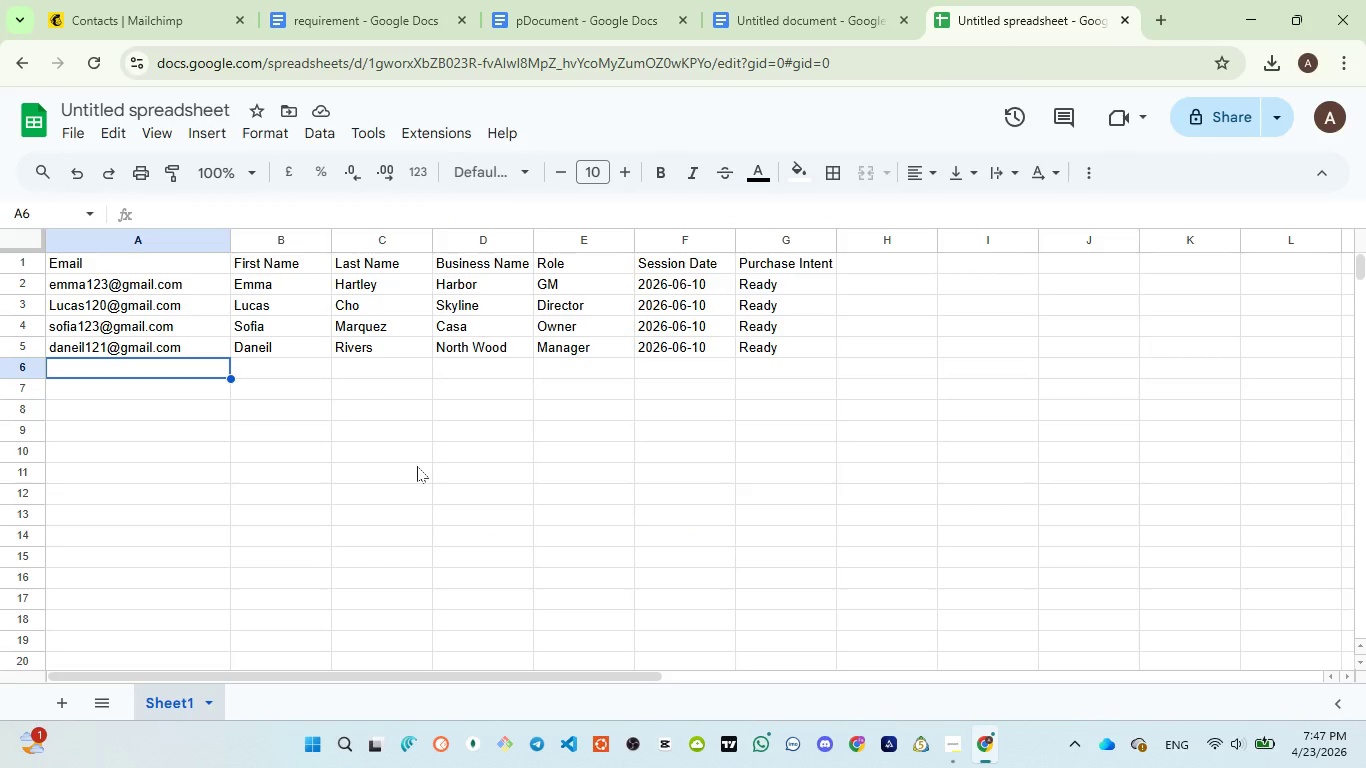 
type(olivia)
 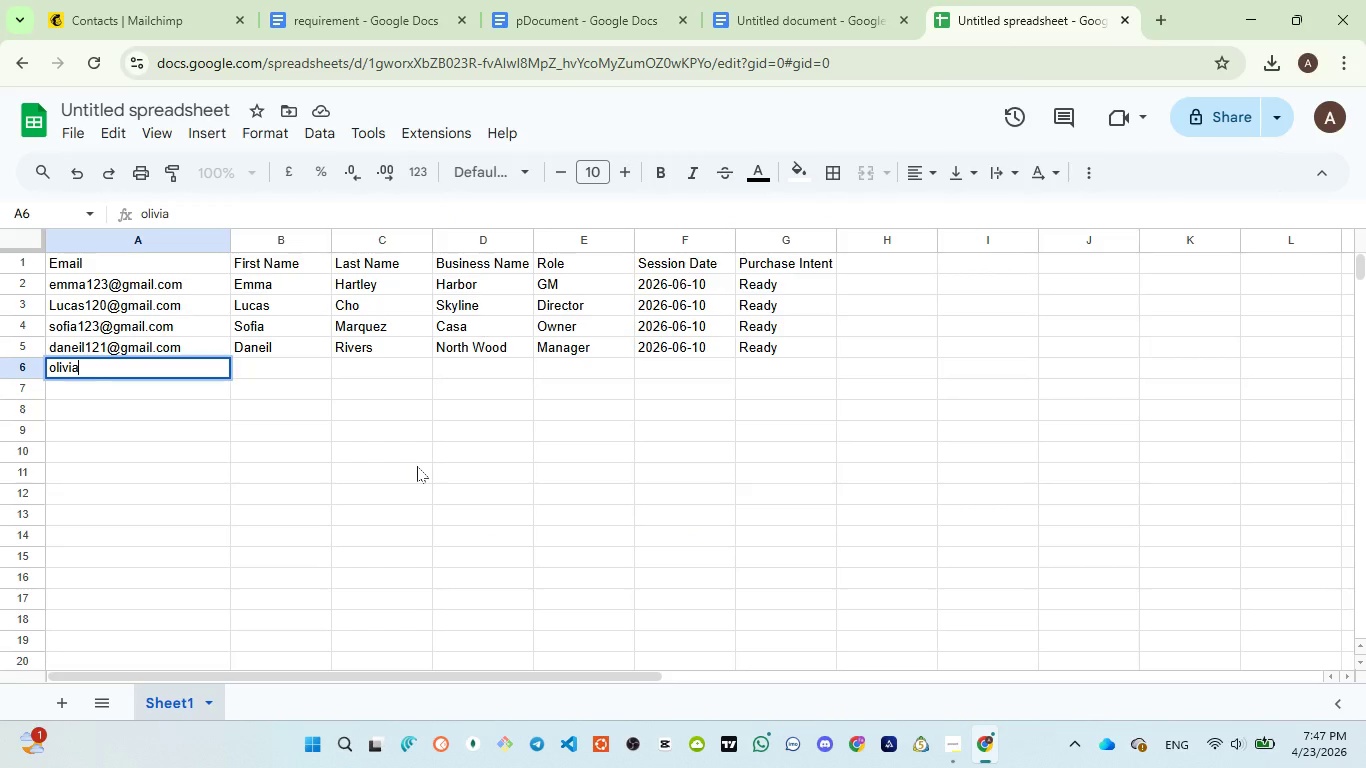 
type(132@gmail.com)
 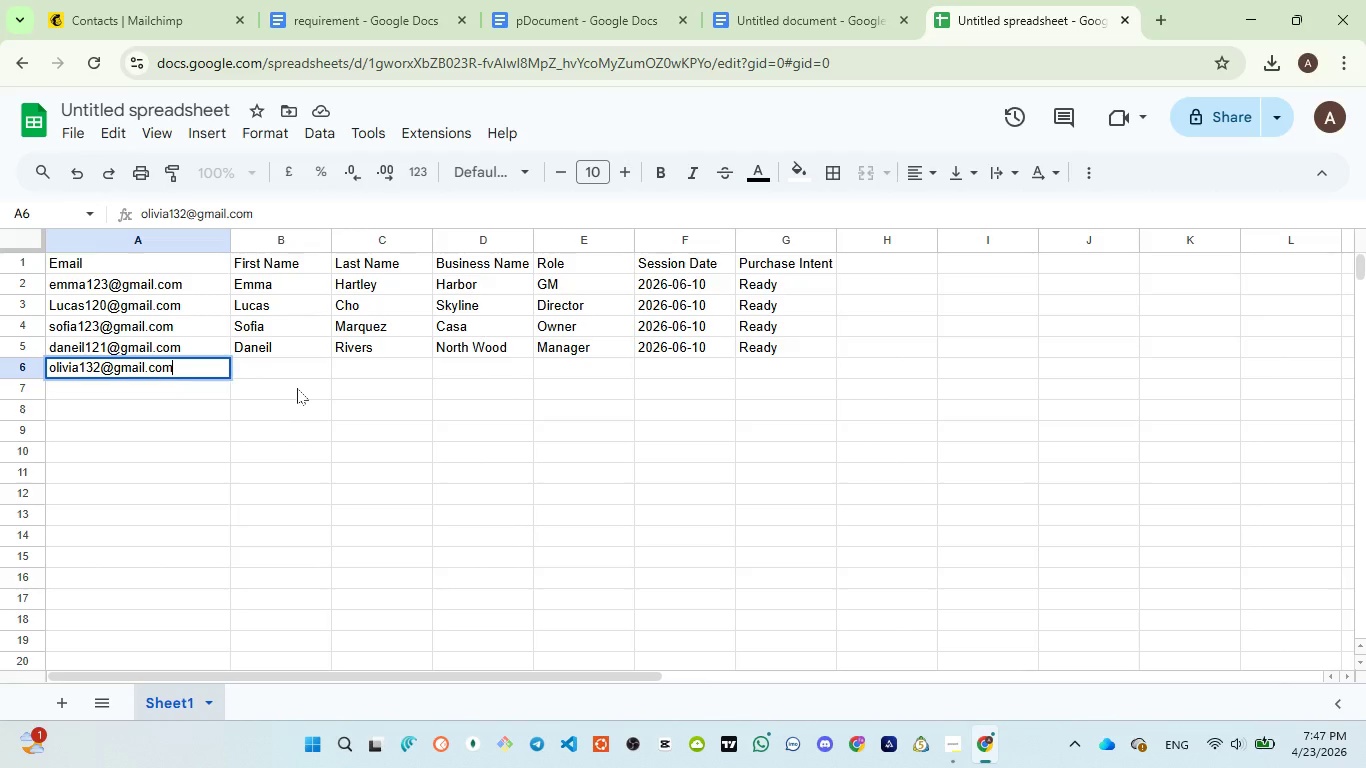 
left_click([296, 373])
 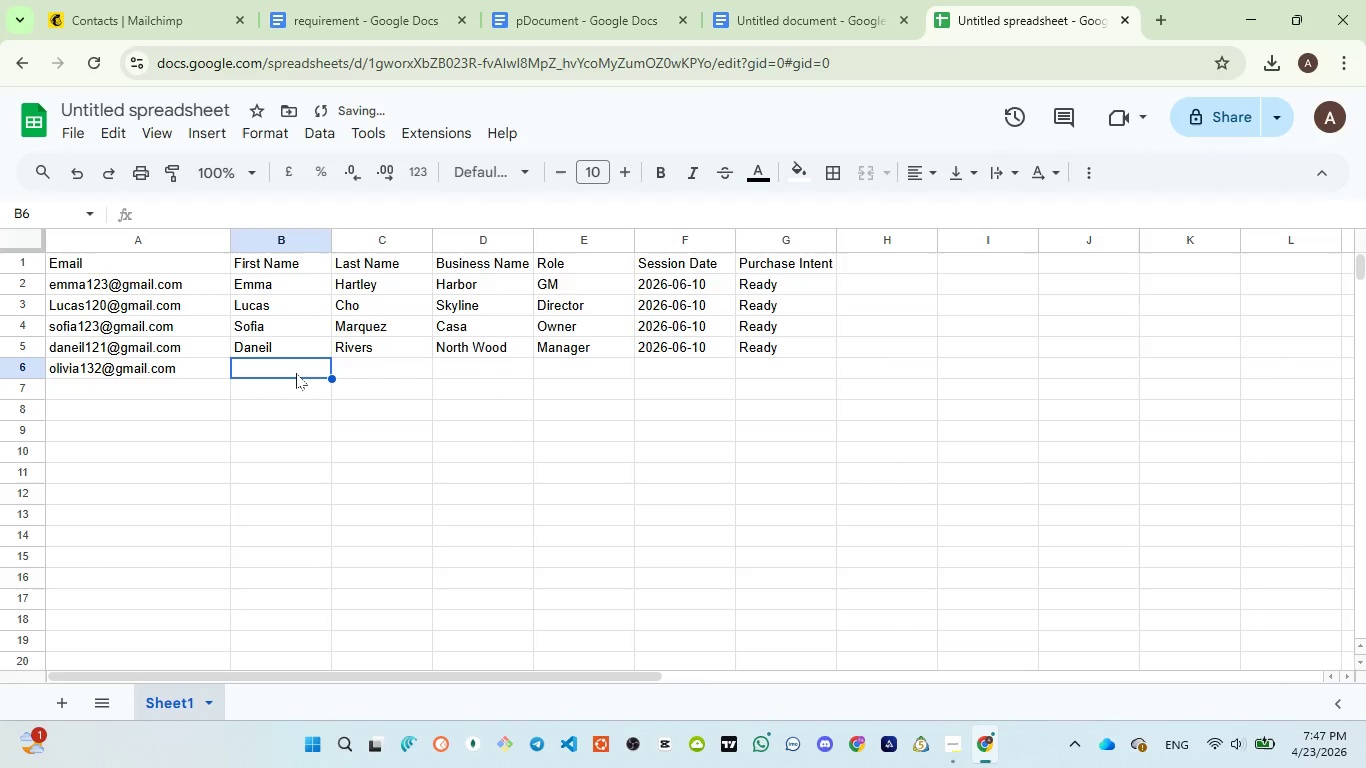 
type(Olivia)
 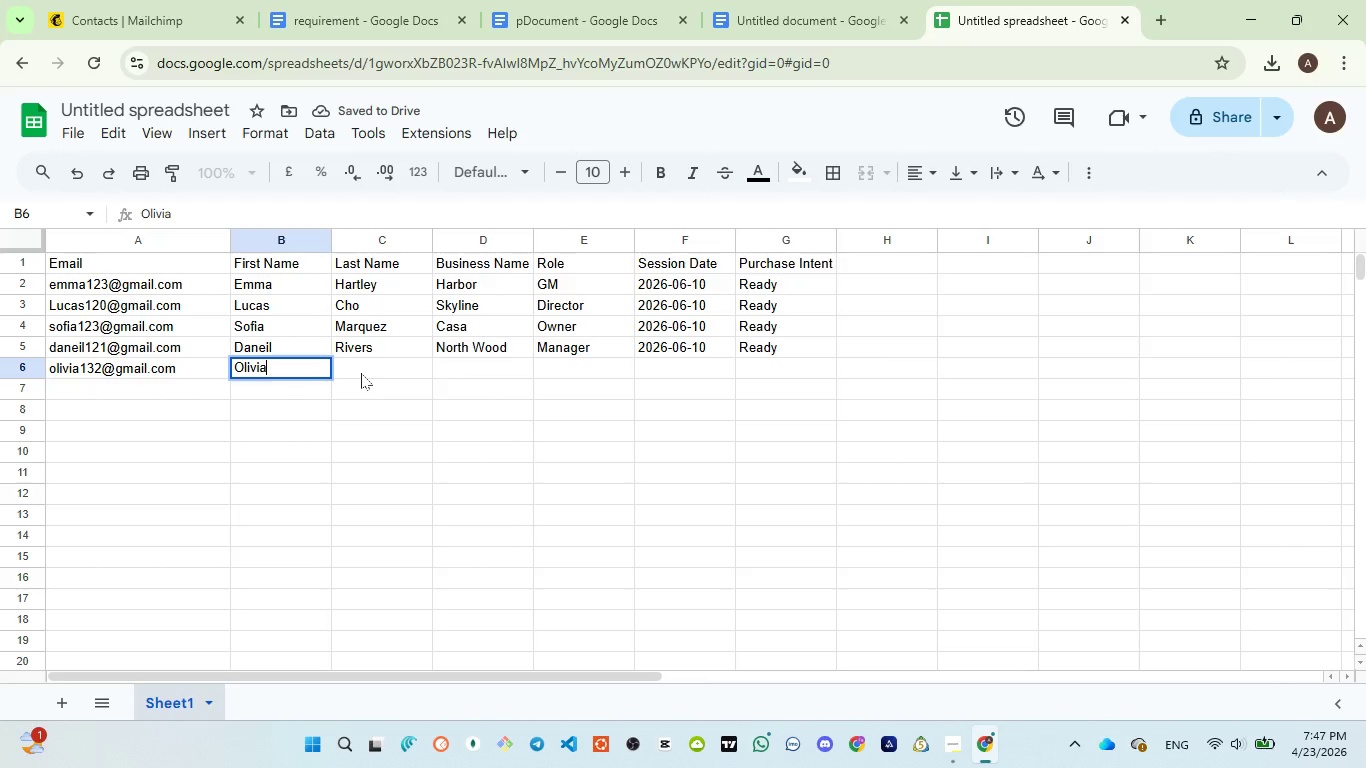 
left_click([361, 373])
 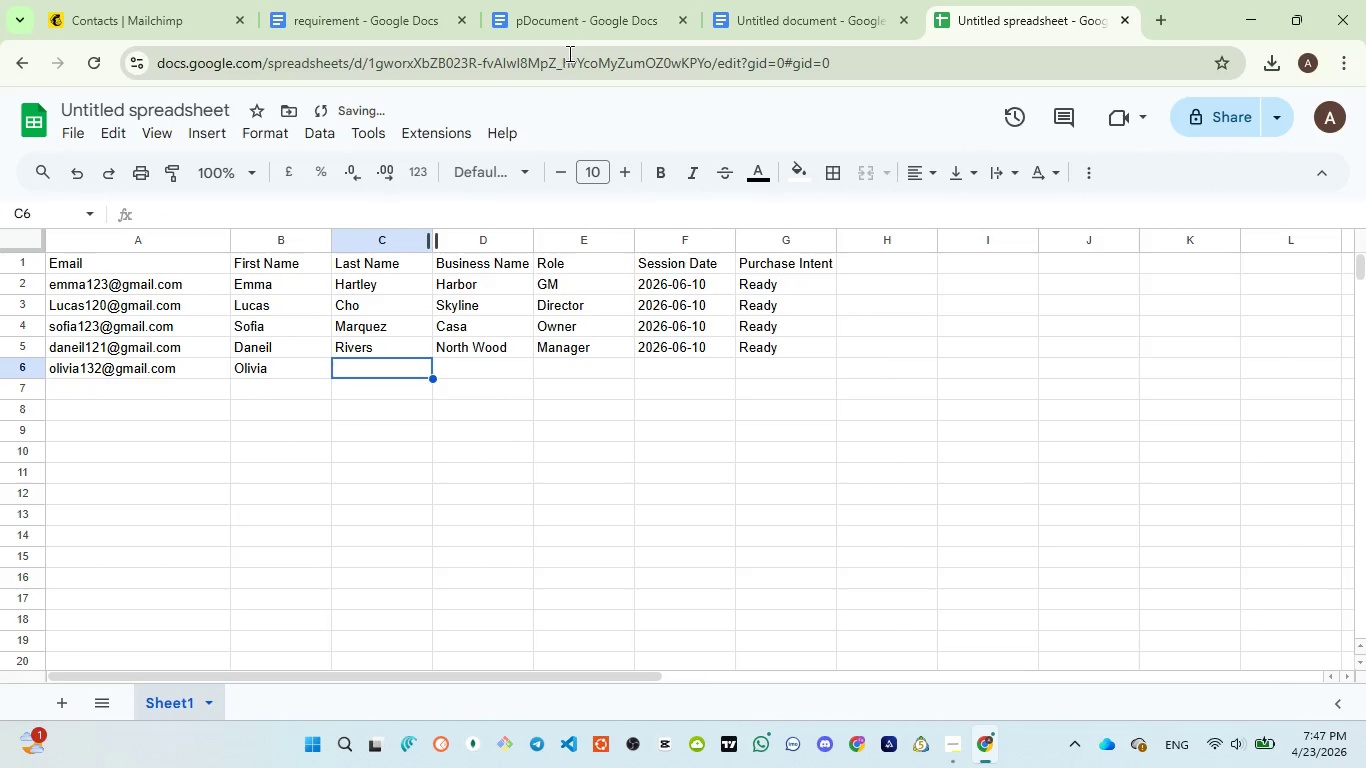 
left_click([562, 28])
 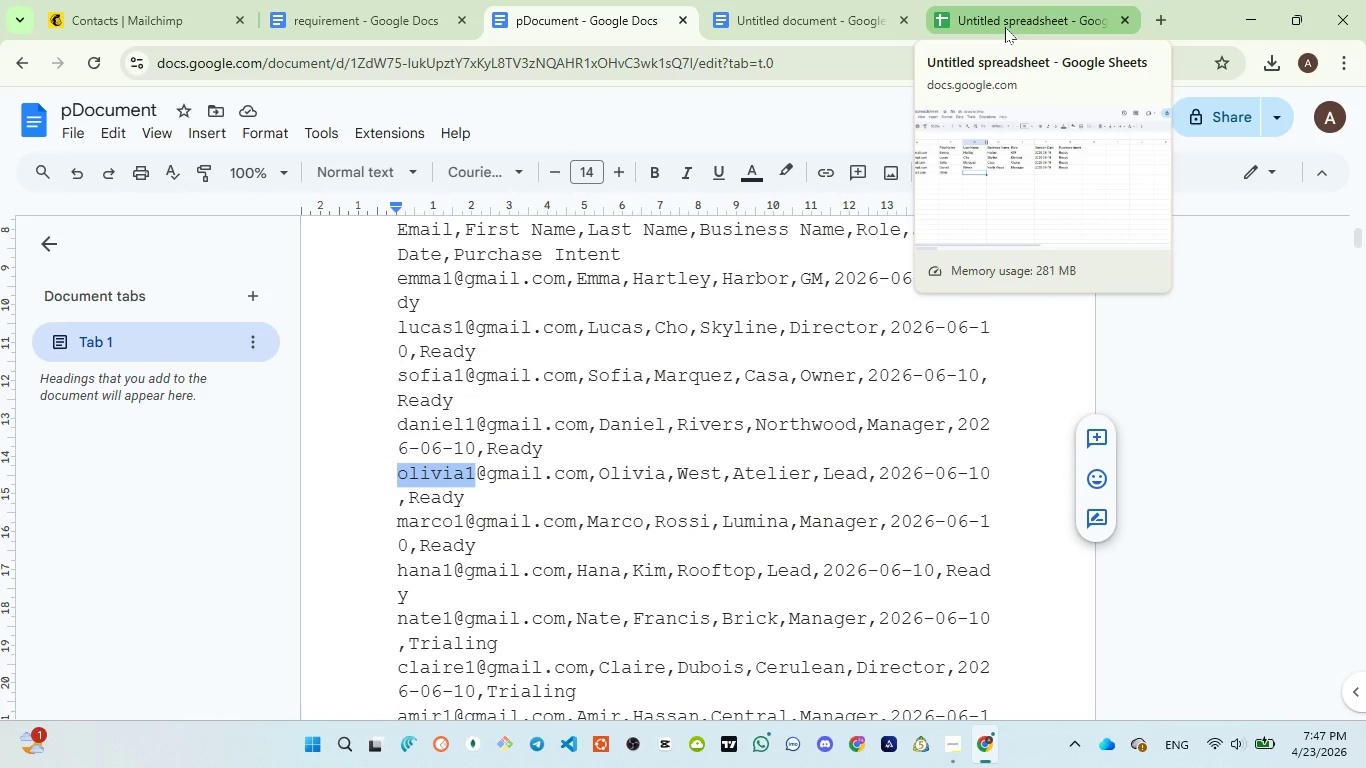 
wait(7.92)
 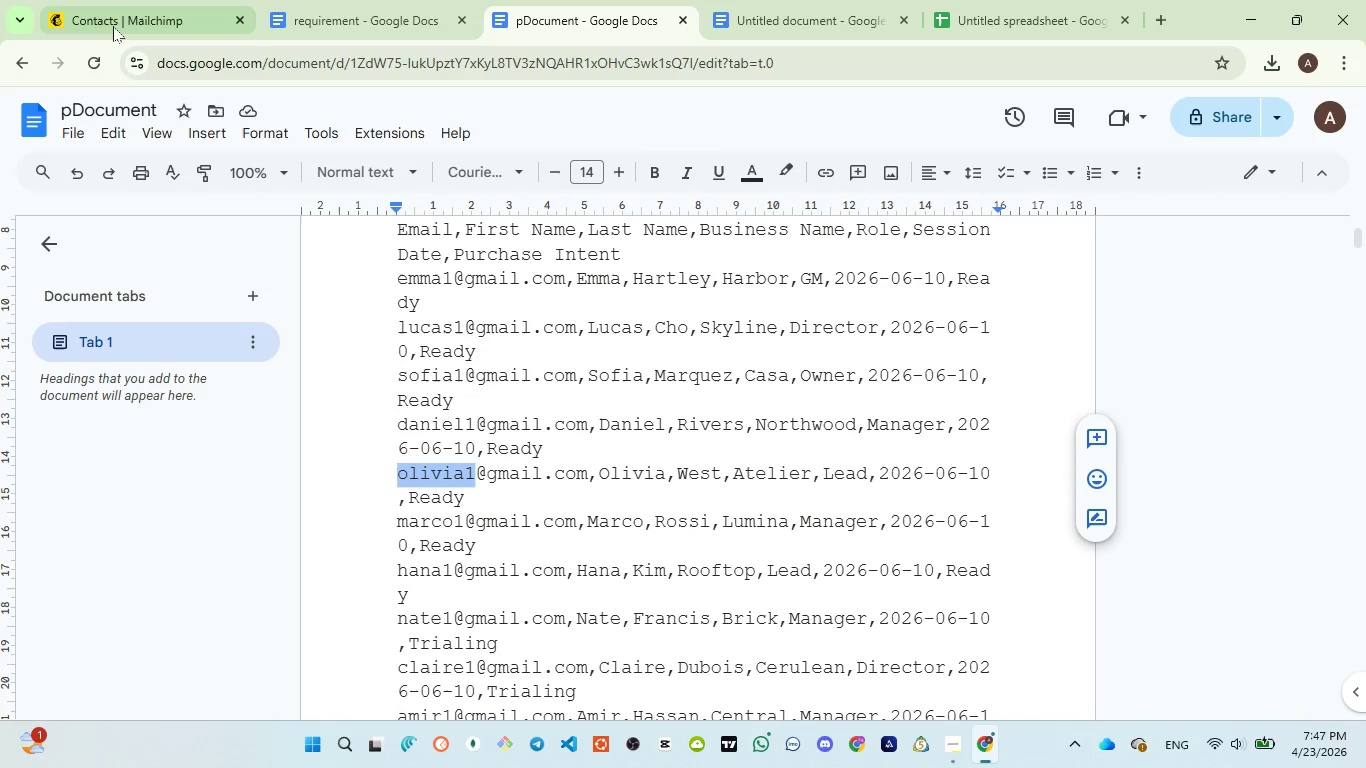 
left_click([1005, 27])
 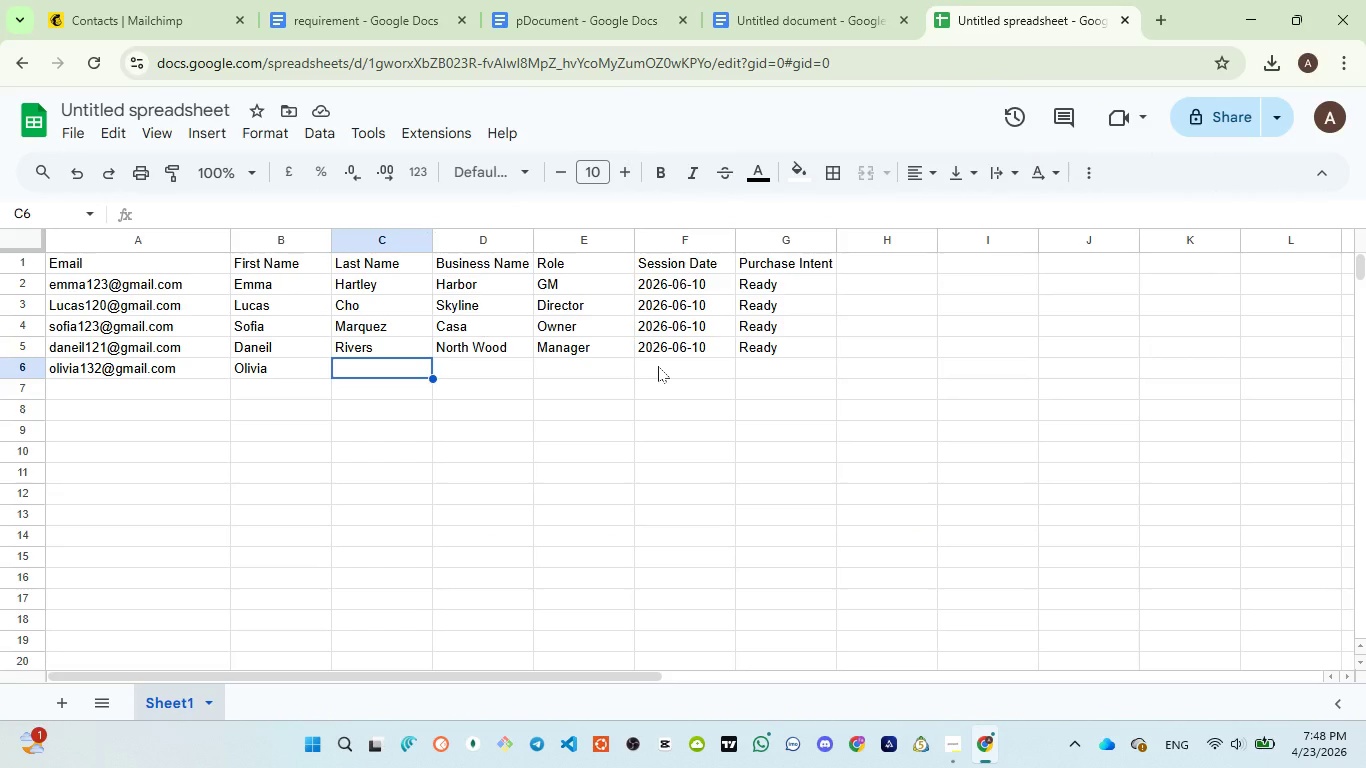 
type(West)
 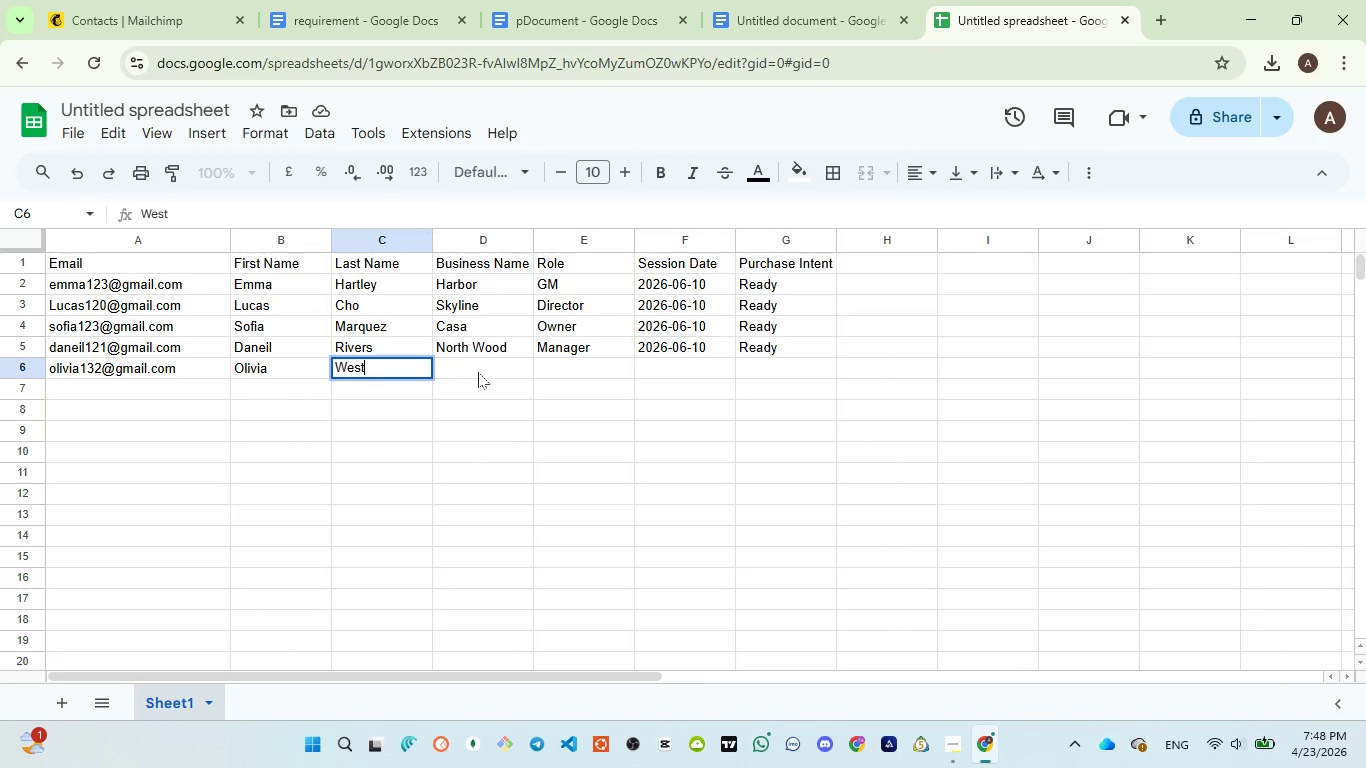 
left_click([477, 372])
 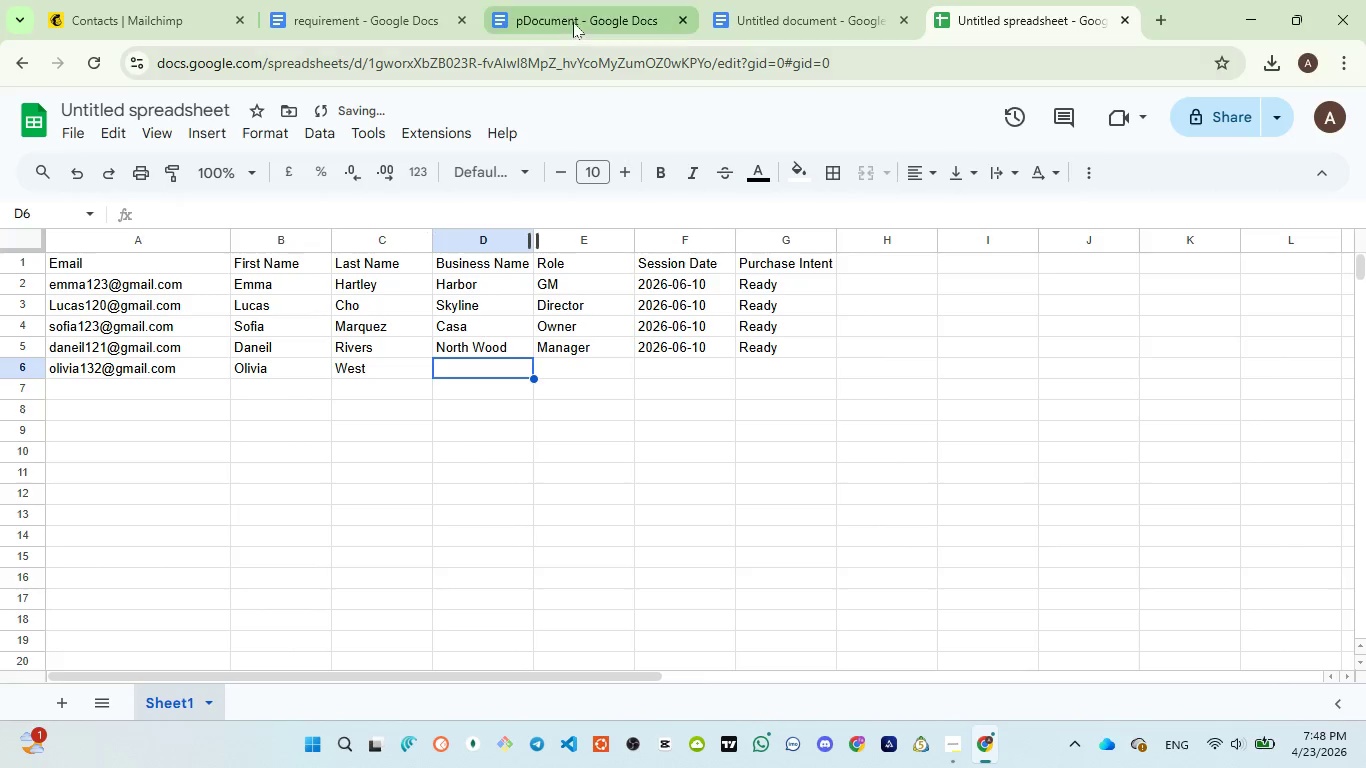 
left_click([573, 22])
 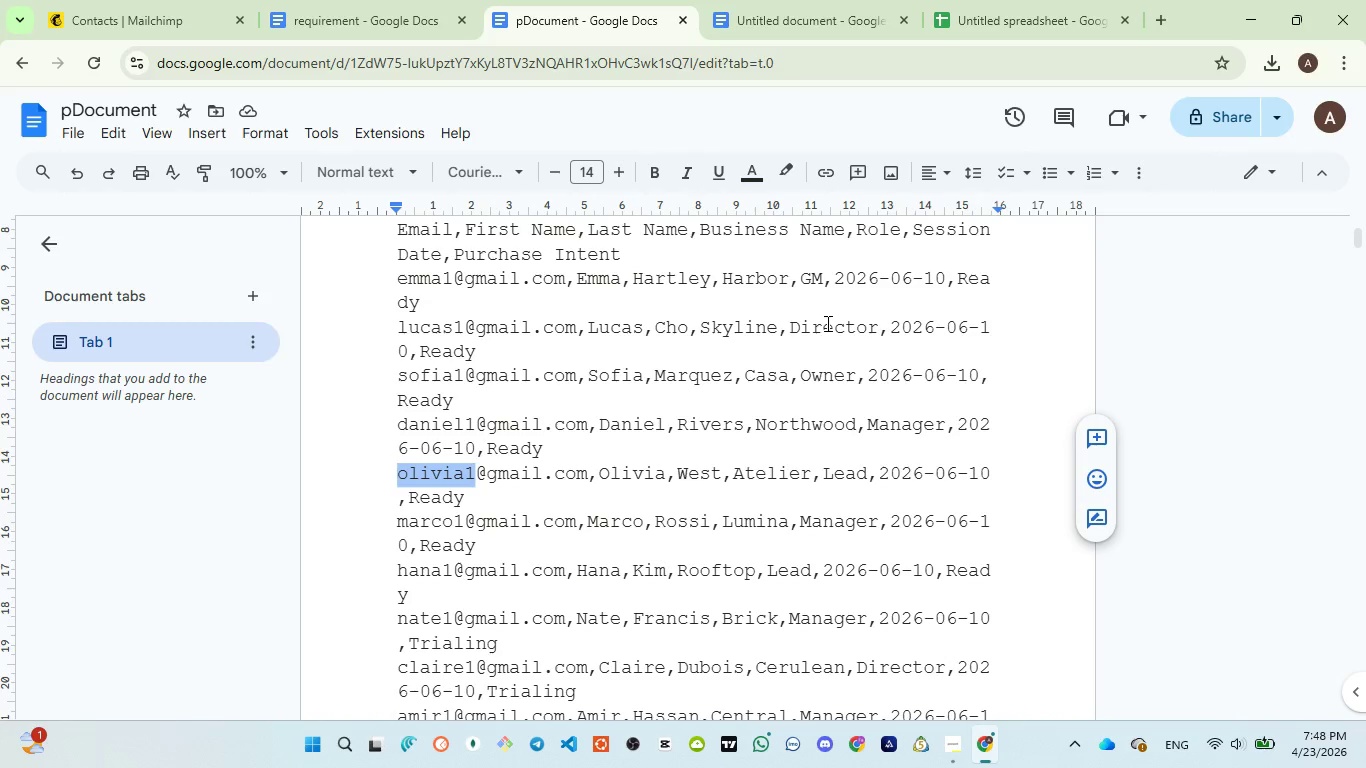 
wait(5.67)
 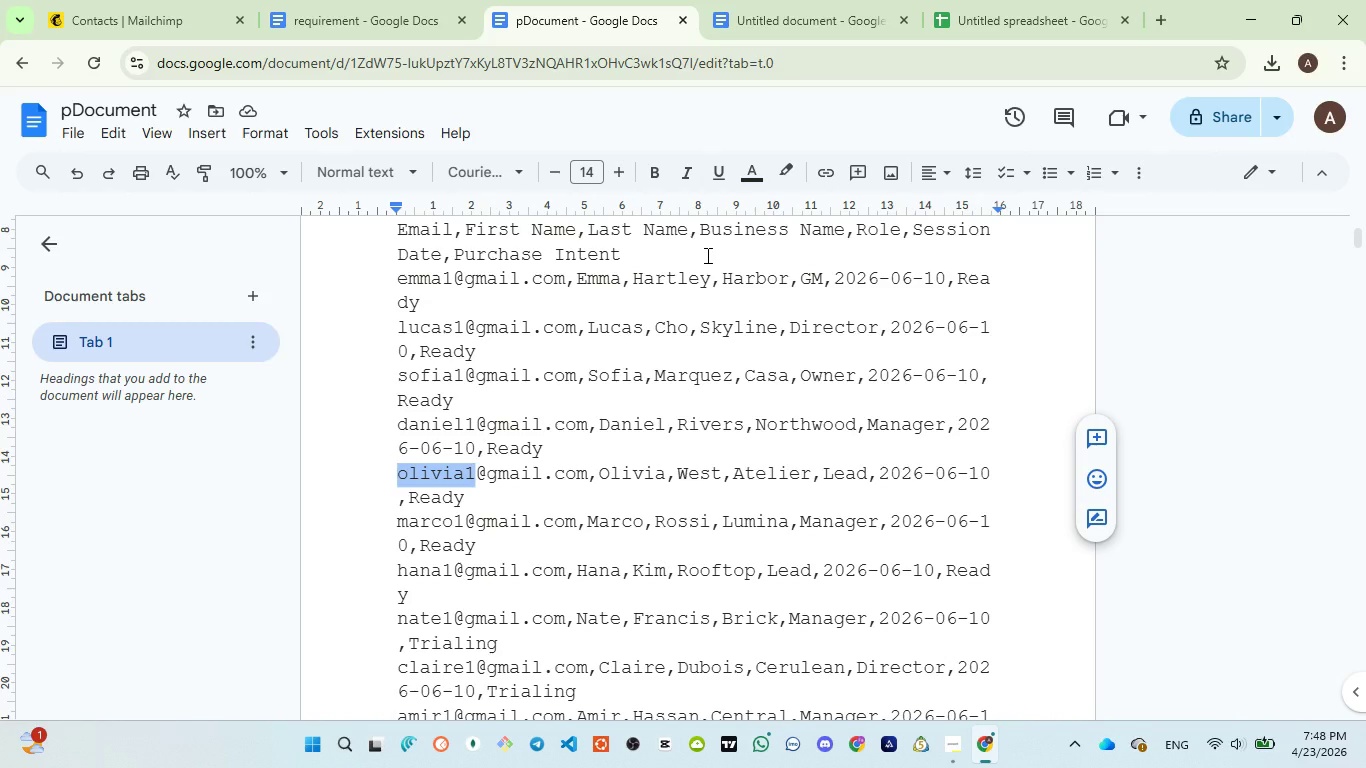 
left_click([977, 30])
 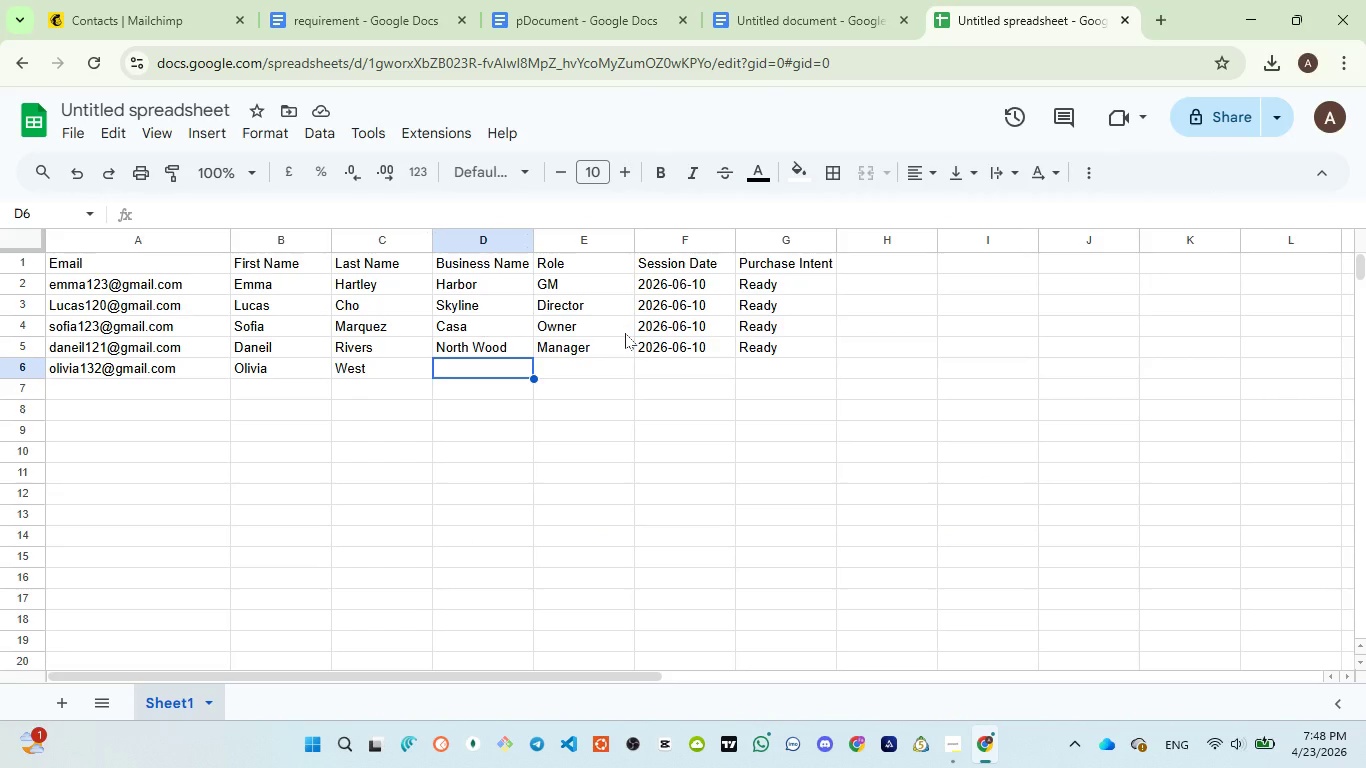 
type(Atelier)
 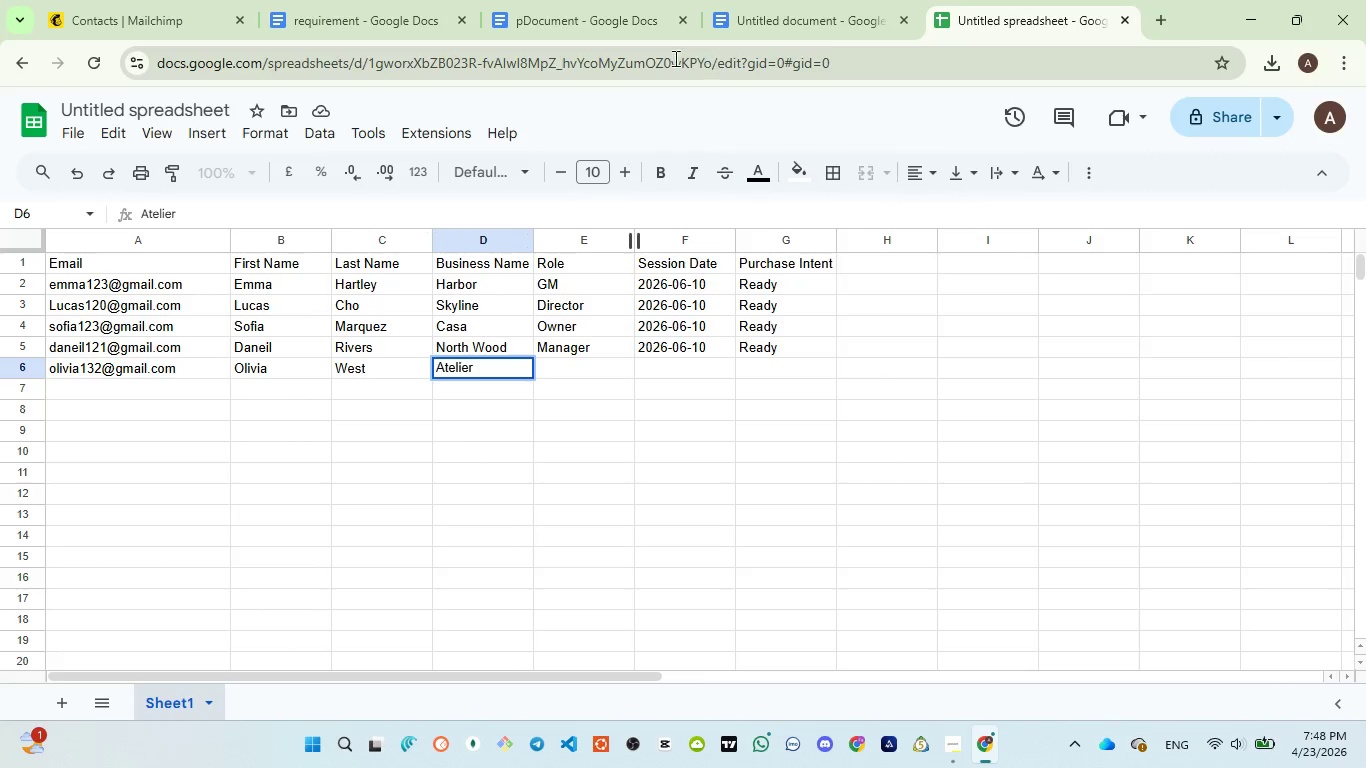 
left_click([568, 28])
 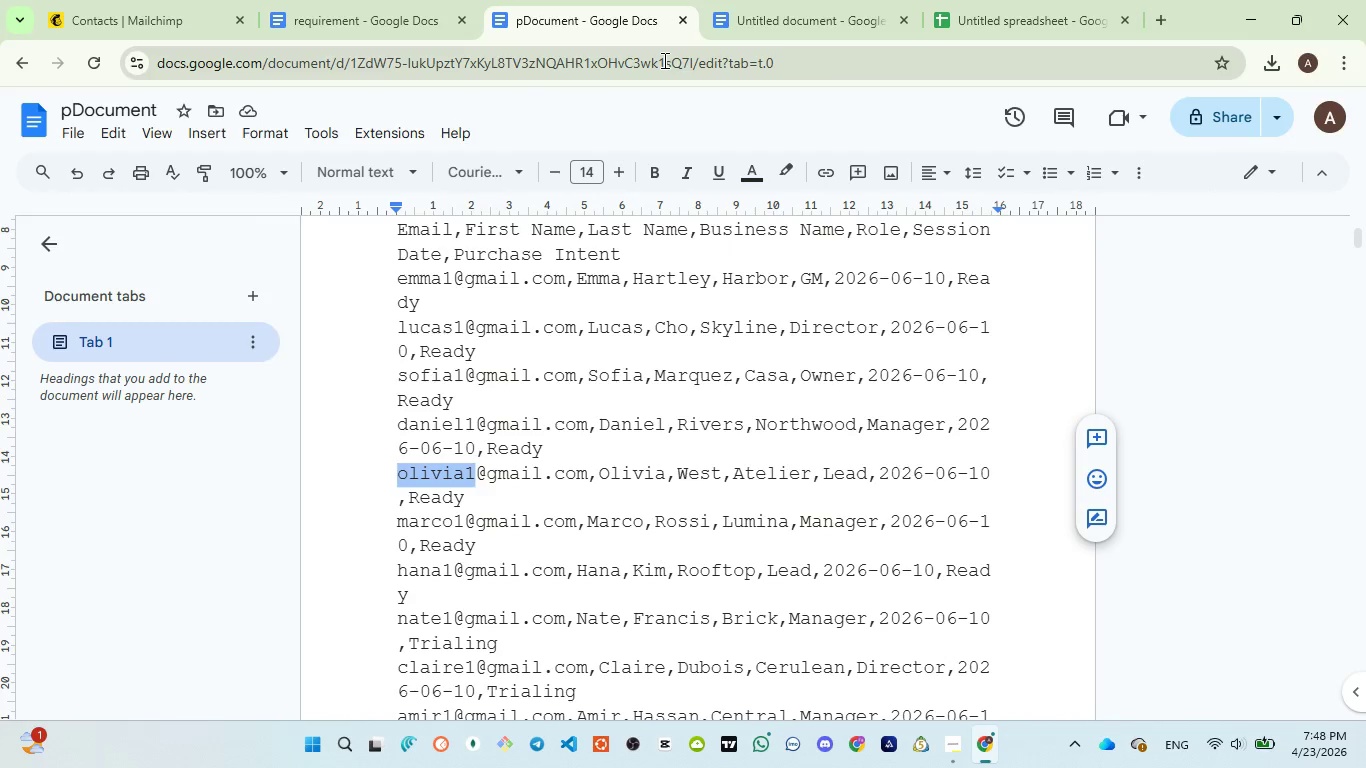 
left_click([1002, 16])
 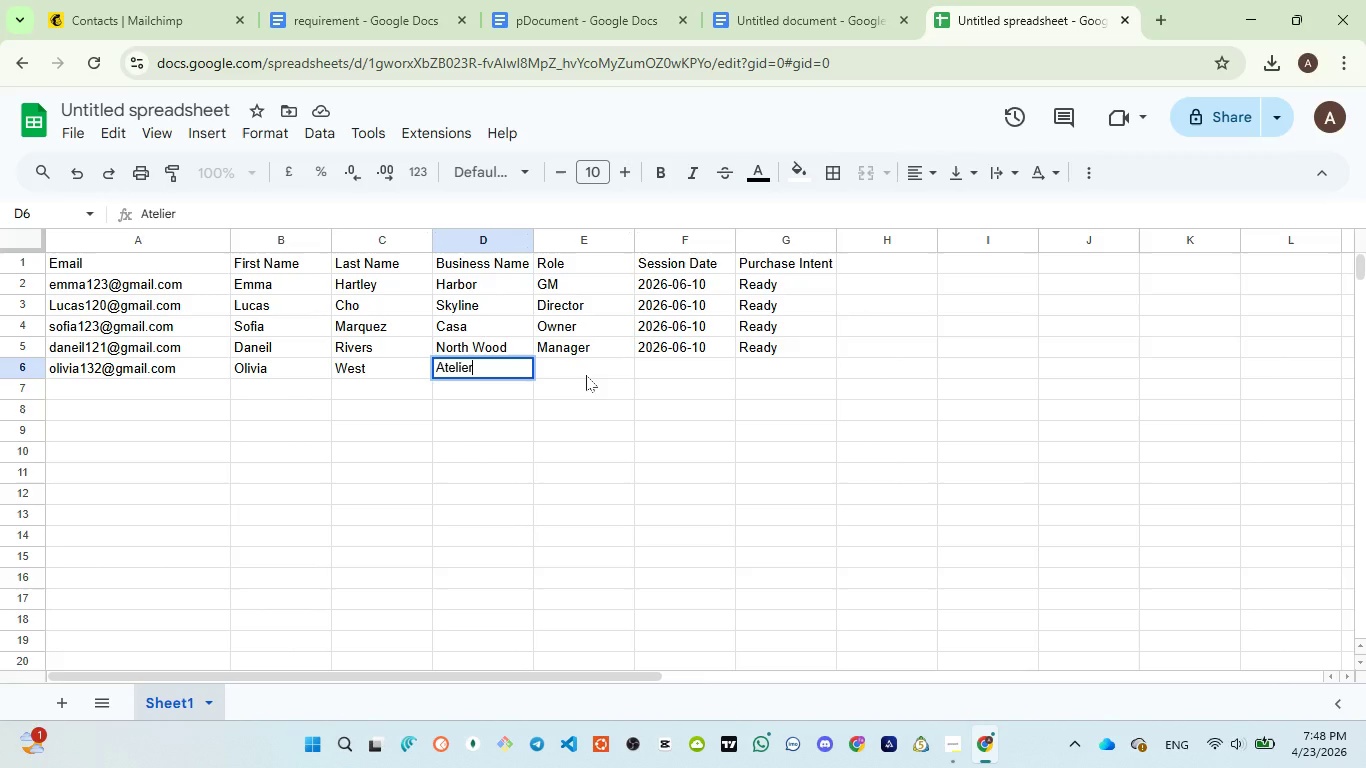 
left_click([586, 375])
 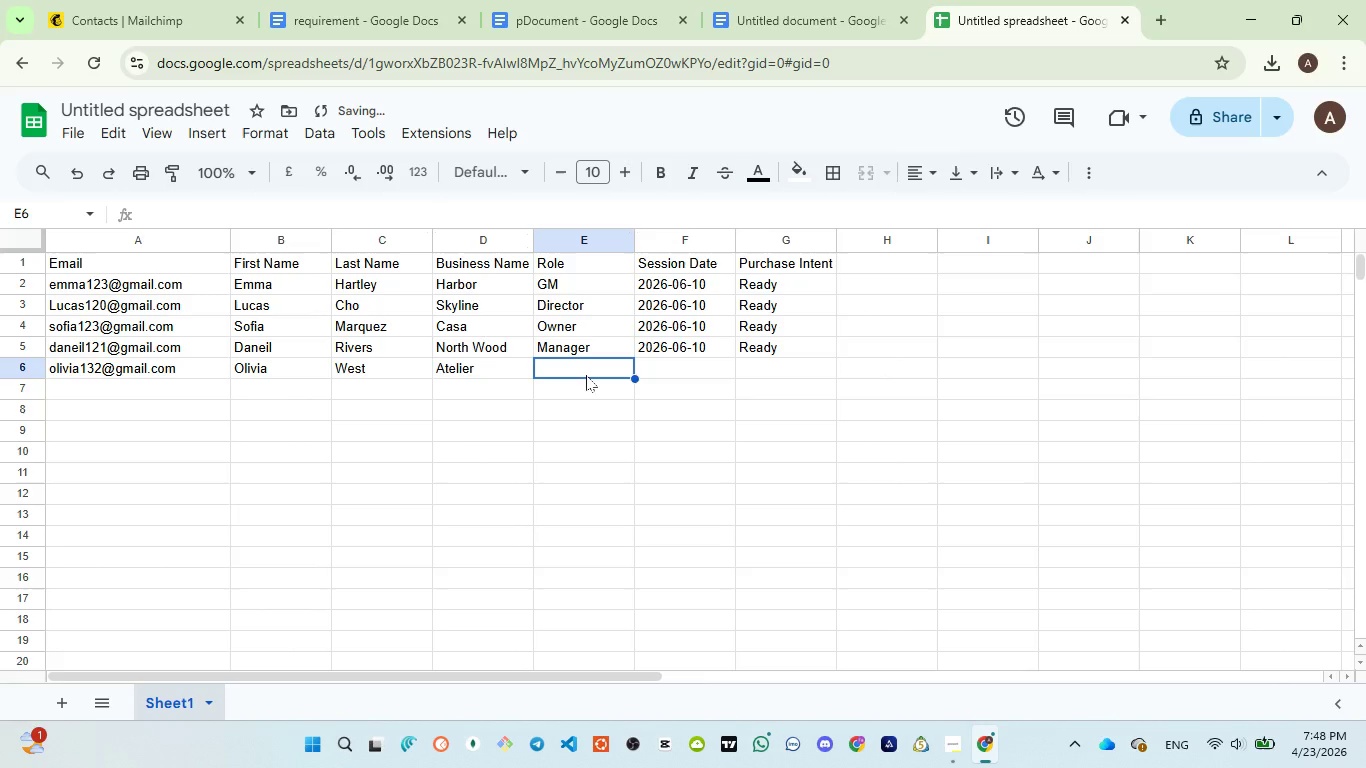 
type(Lead)
 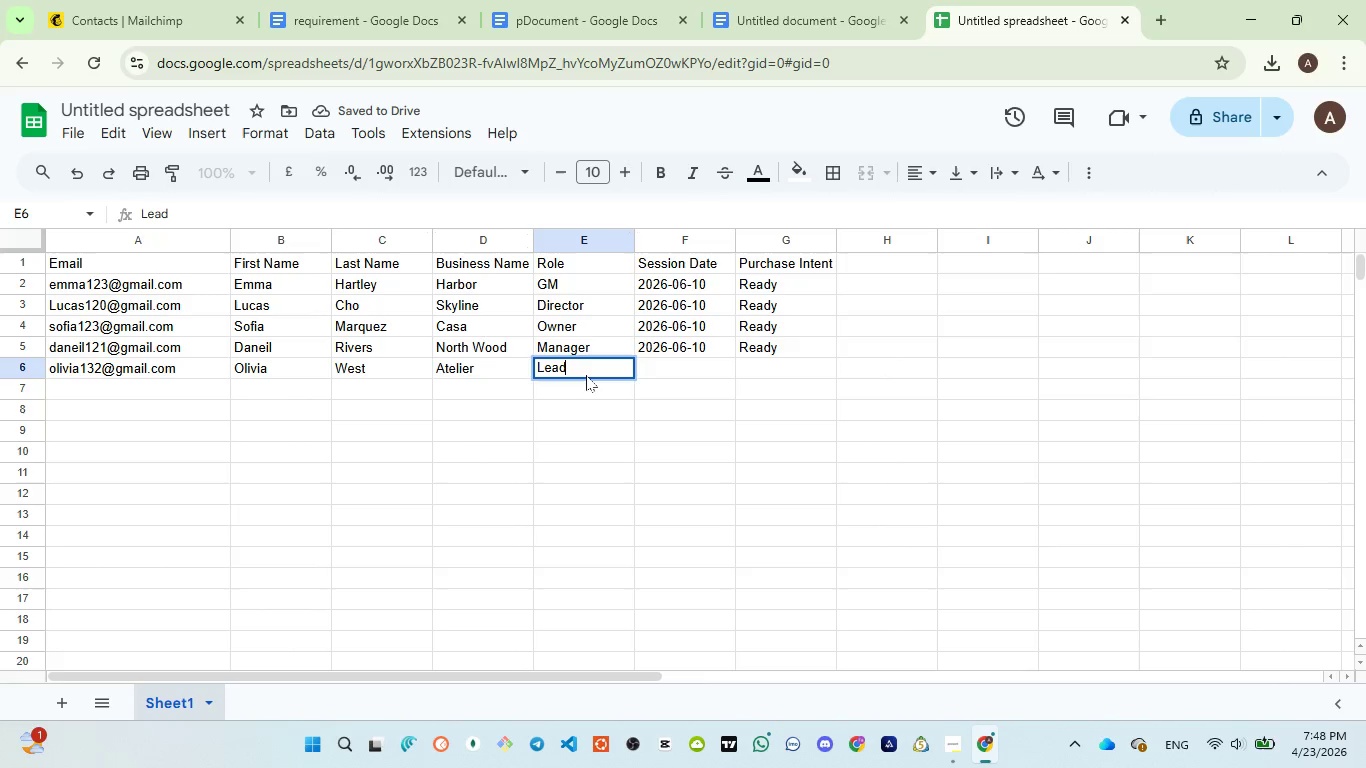 
key(ArrowRight)
 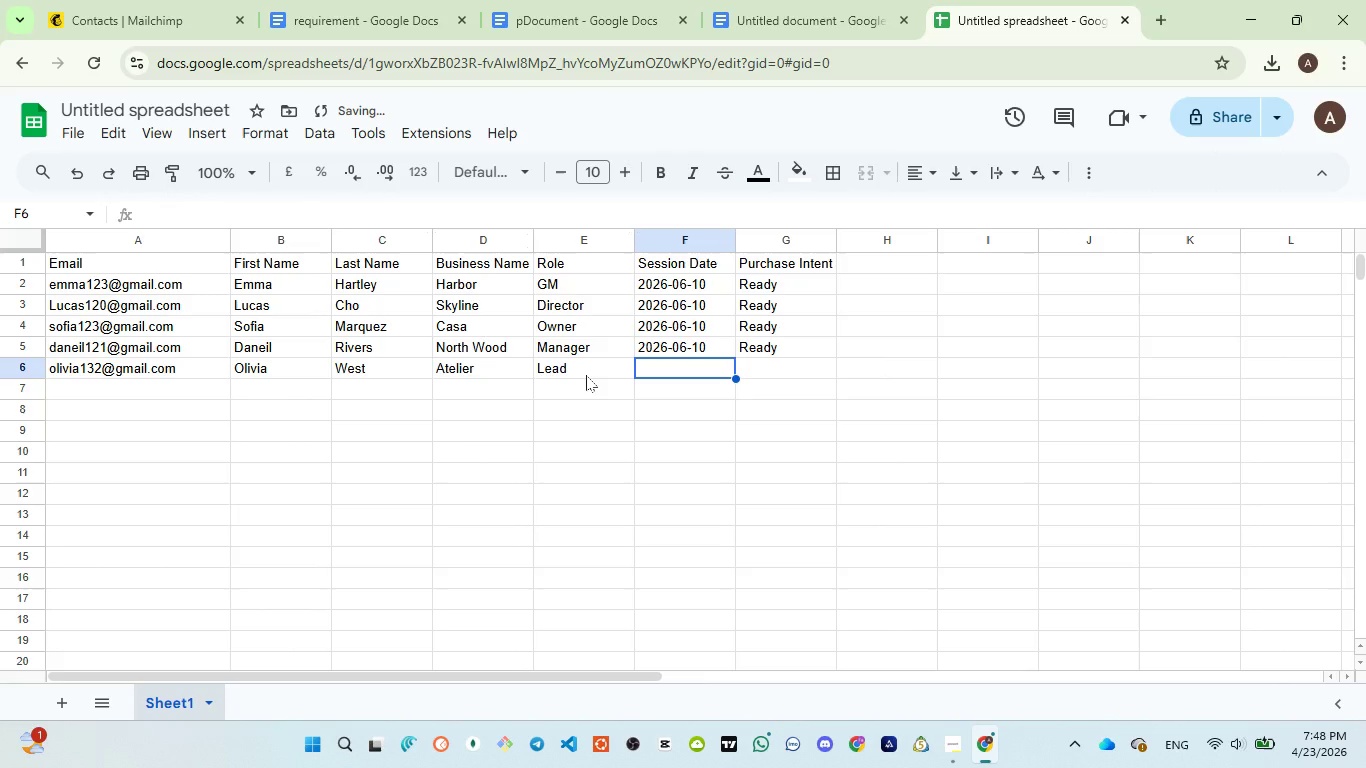 
key(Quote)
 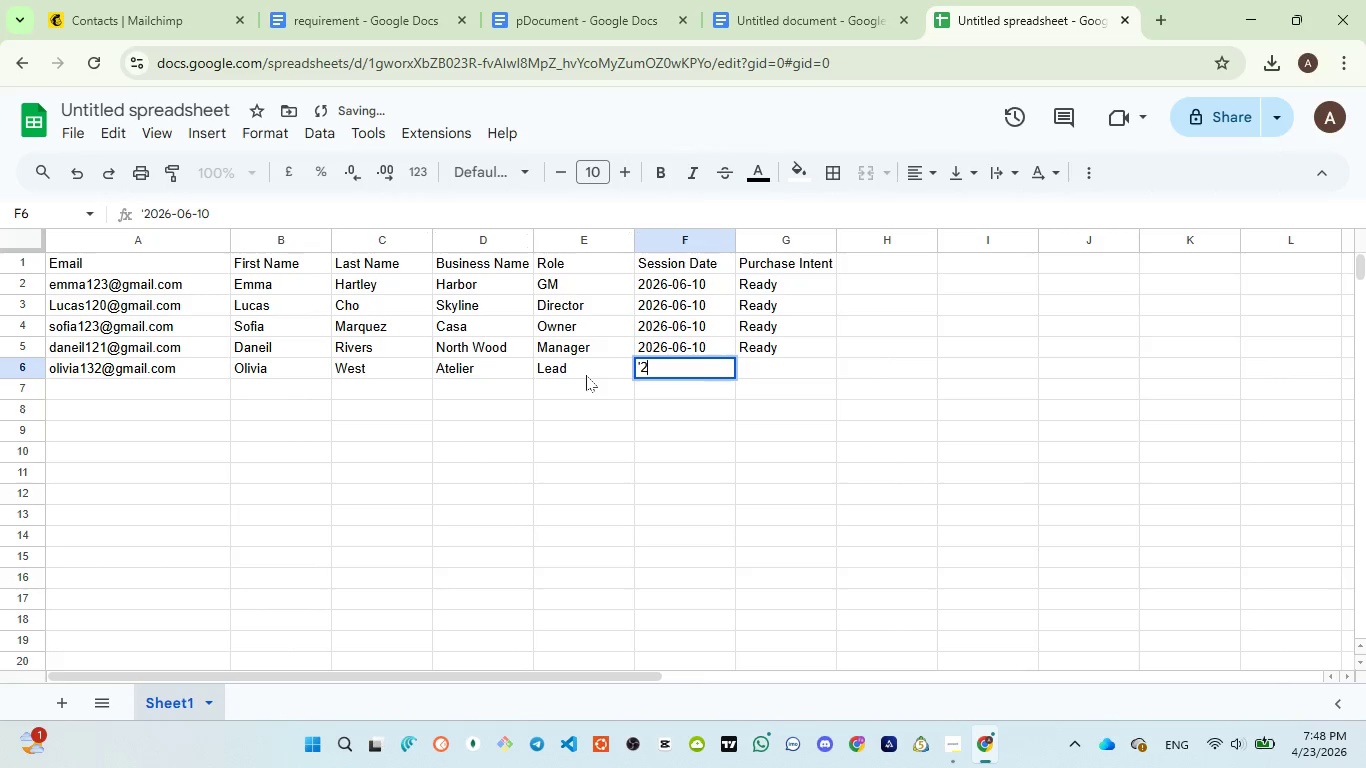 
key(2)
 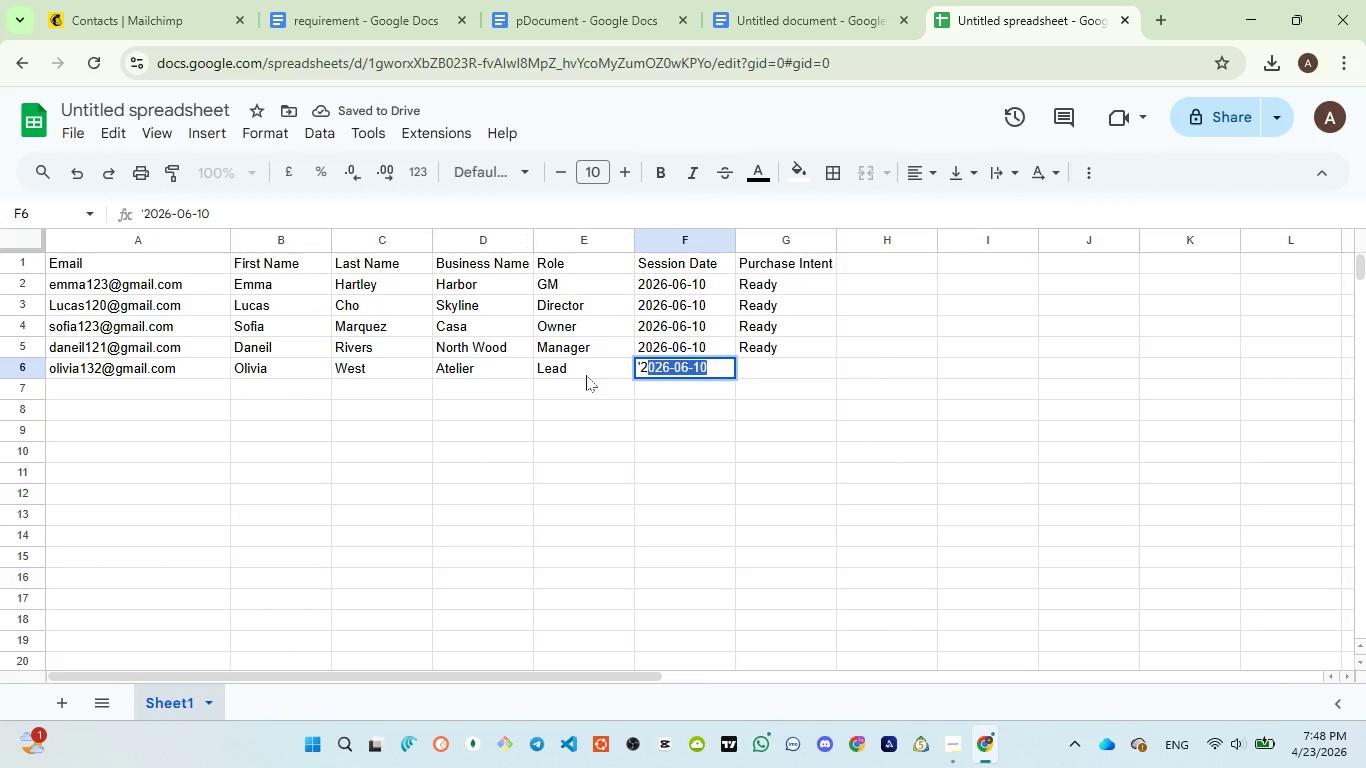 
key(ArrowRight)
 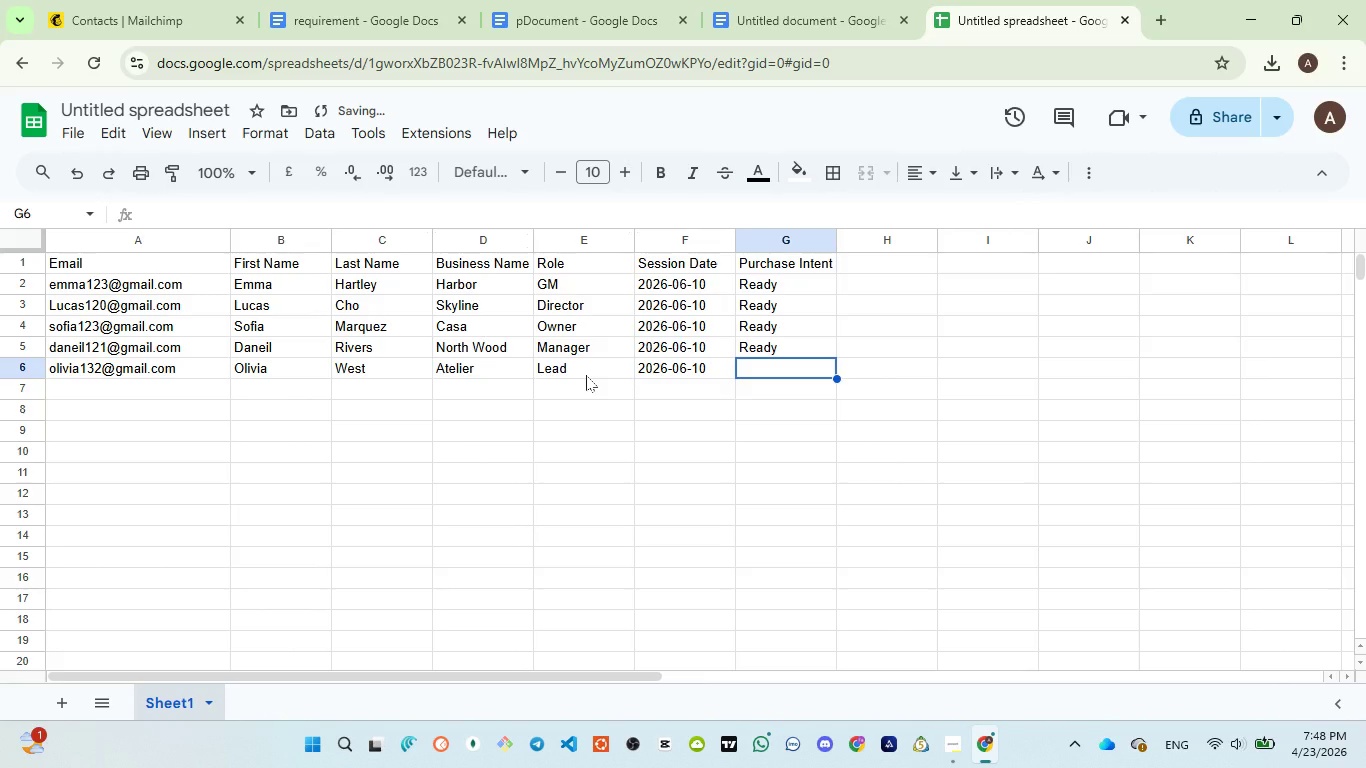 
key(Shift+ShiftLeft)
 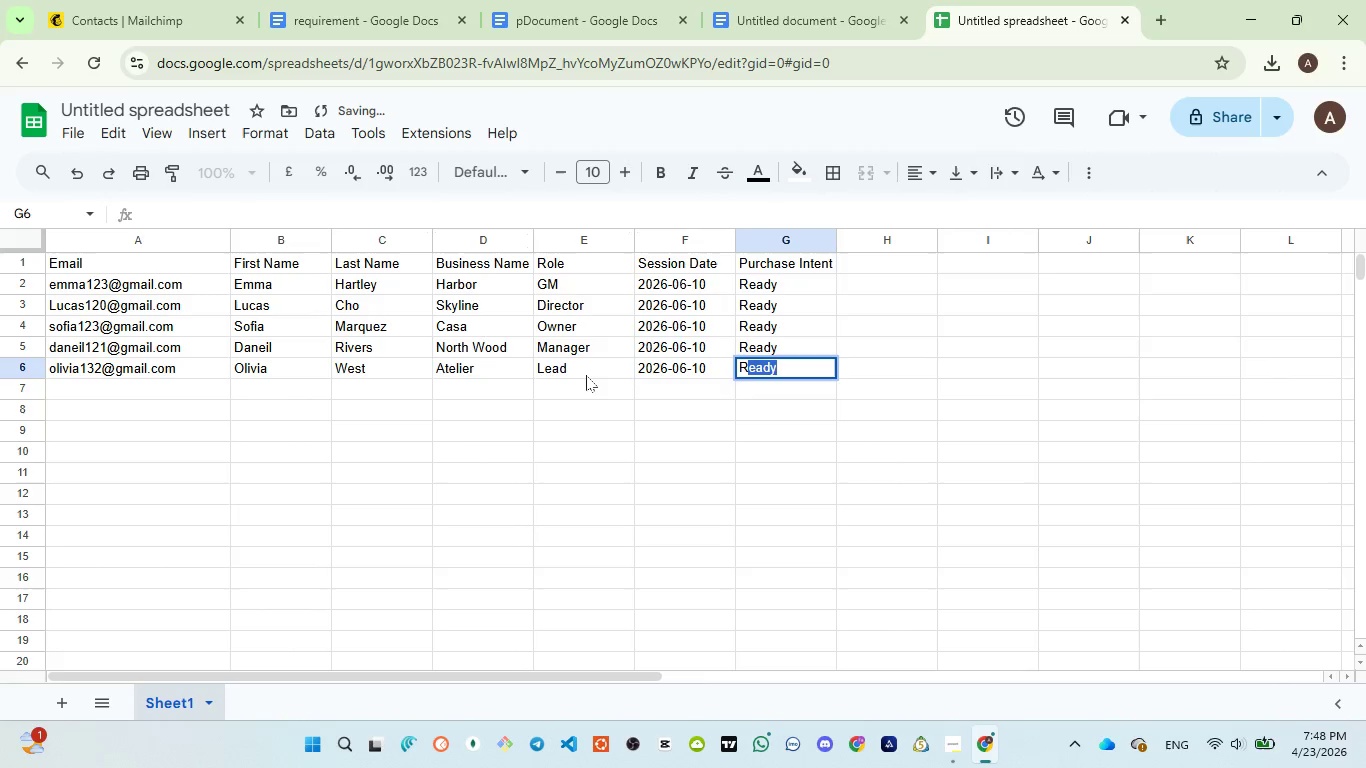 
key(Shift+R)
 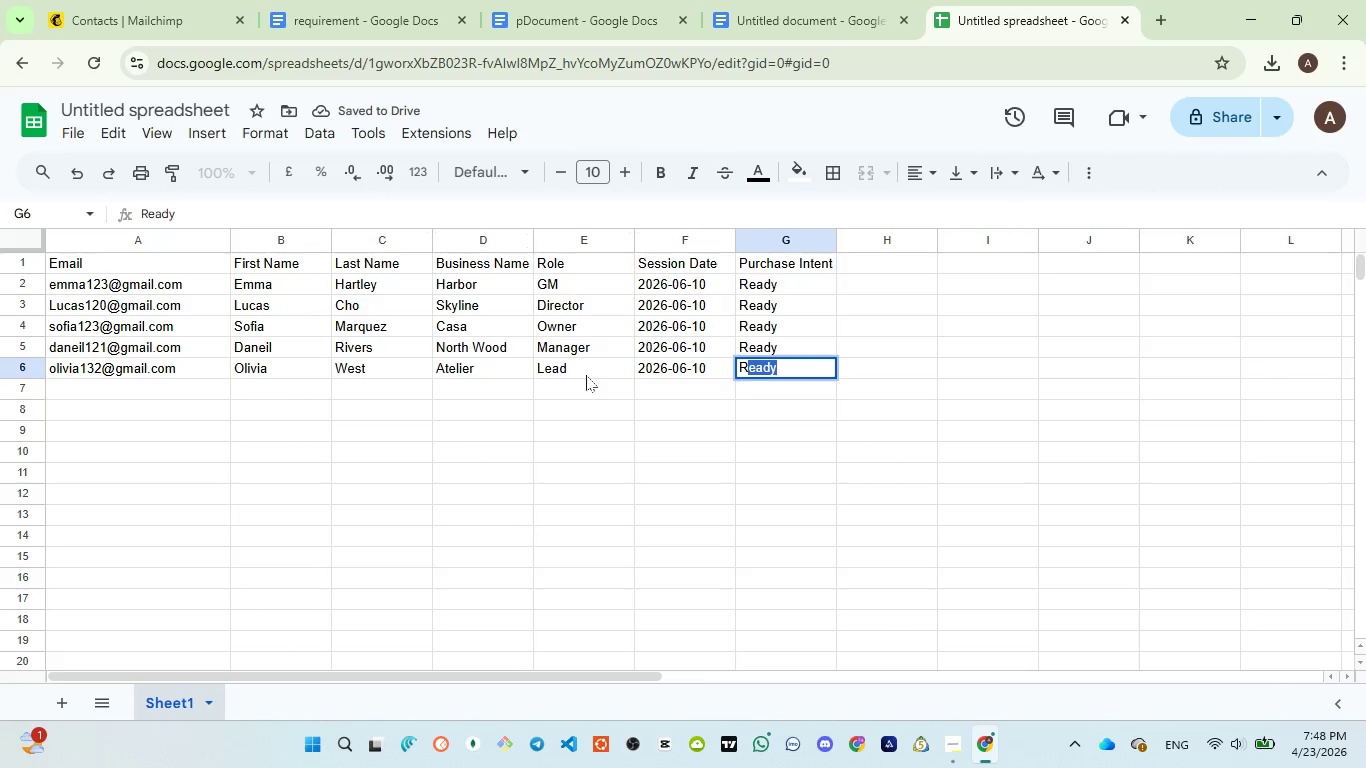 
key(ArrowRight)
 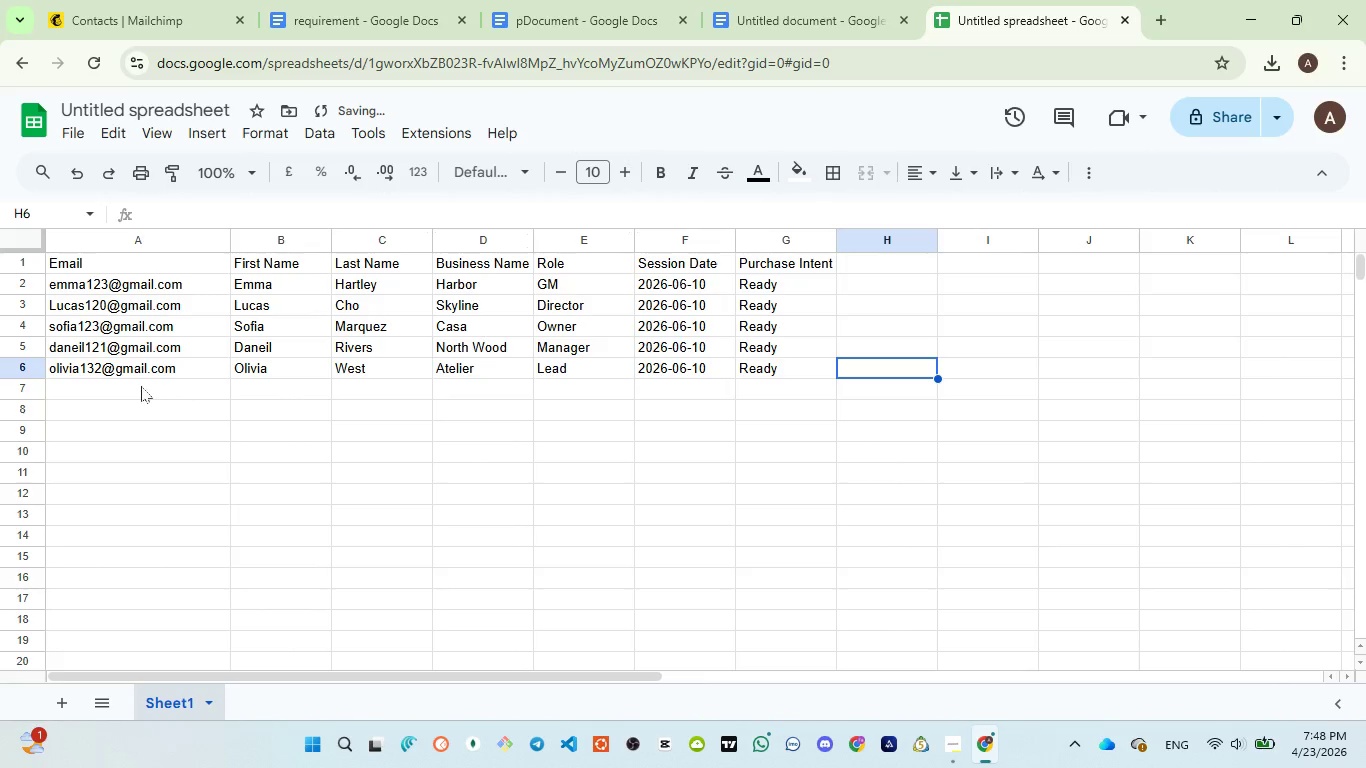 
left_click([138, 384])
 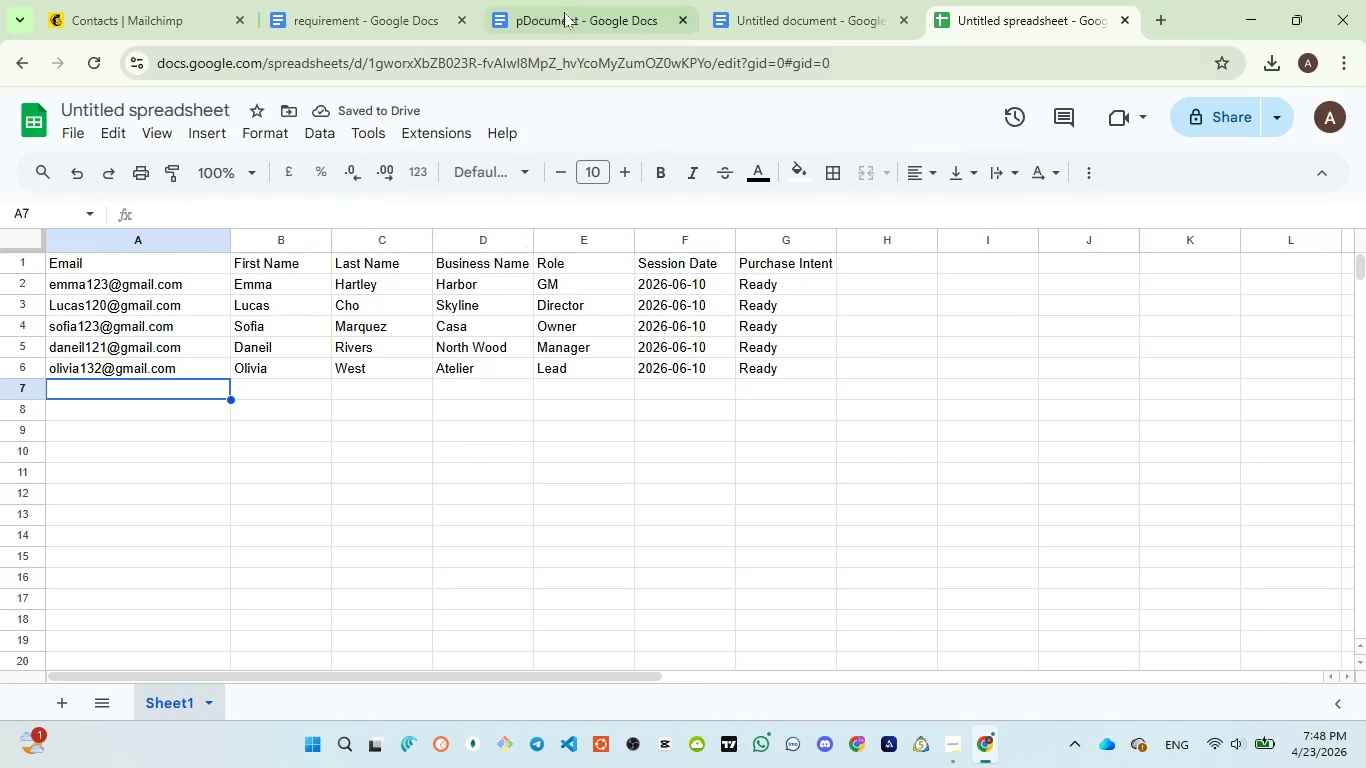 
left_click([570, 0])
 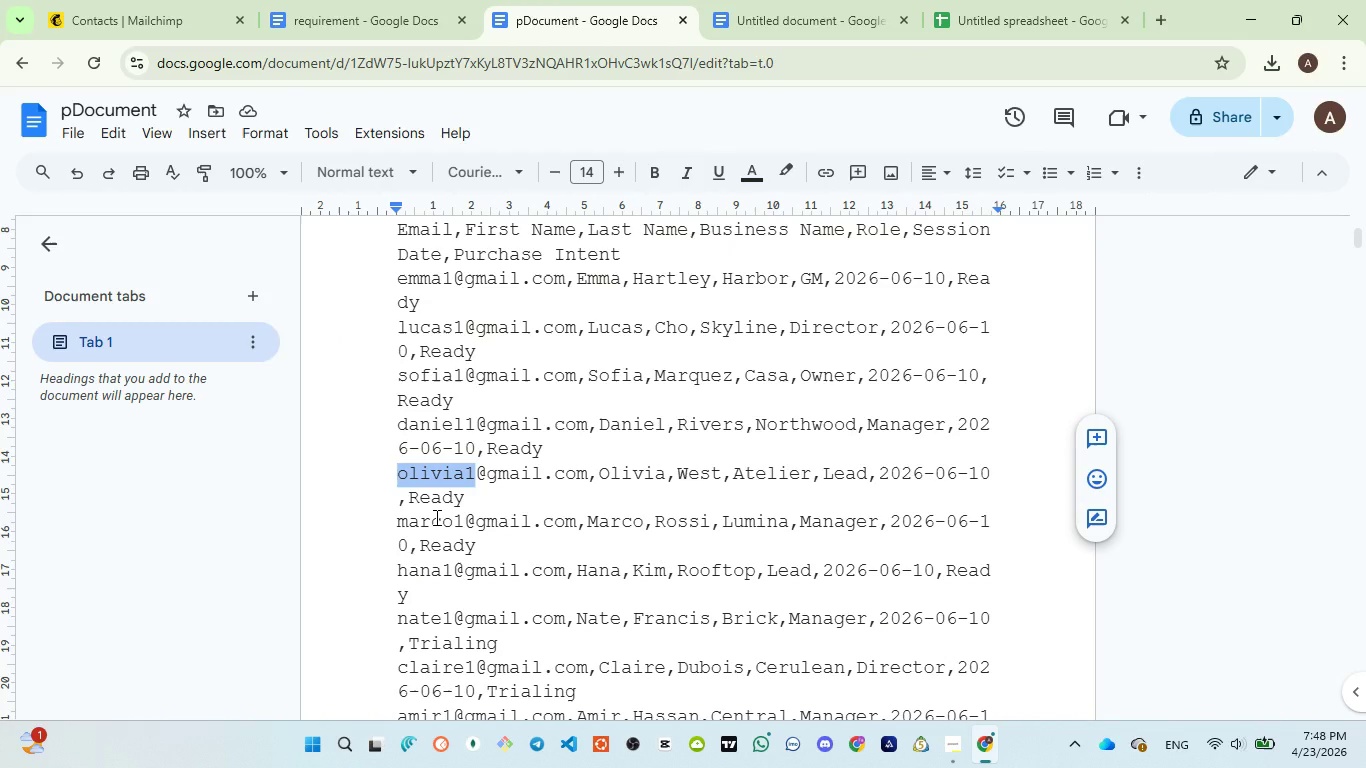 
double_click([435, 517])
 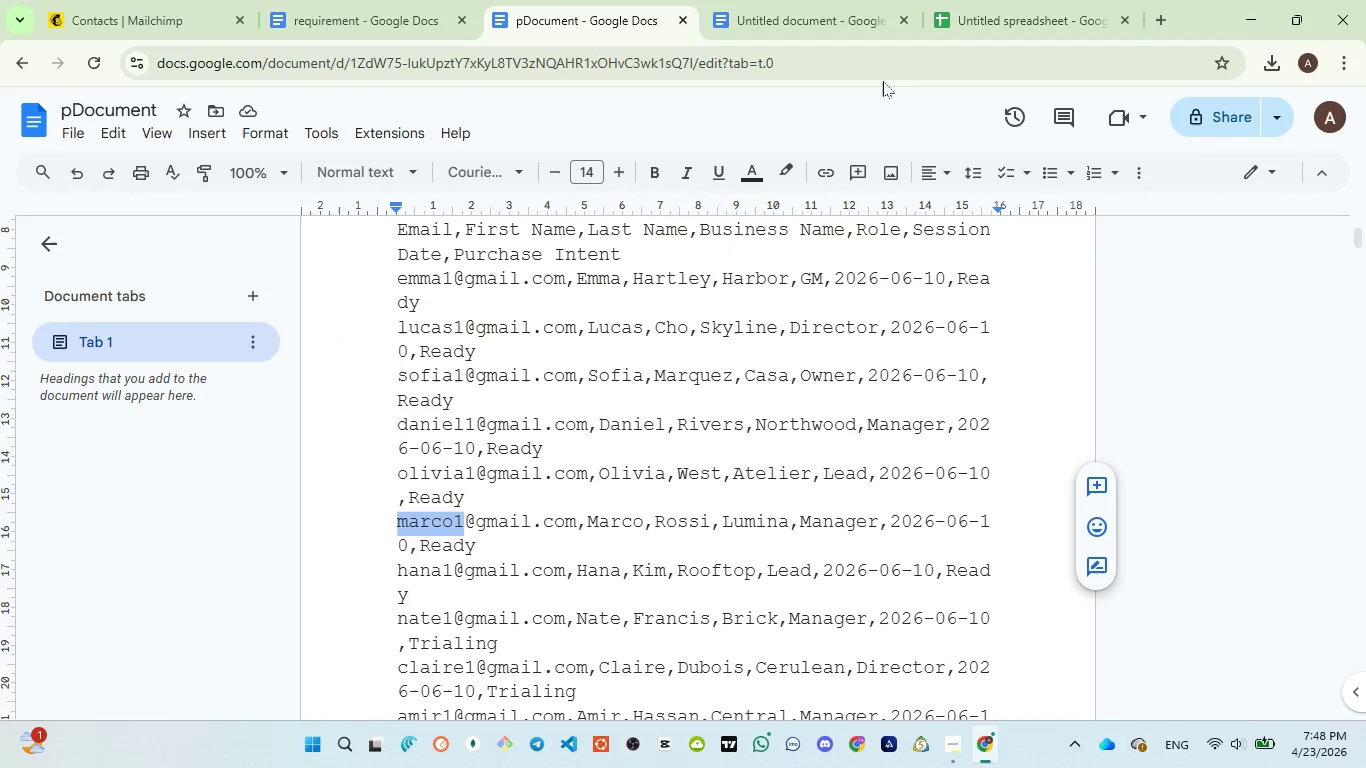 
left_click([963, 29])
 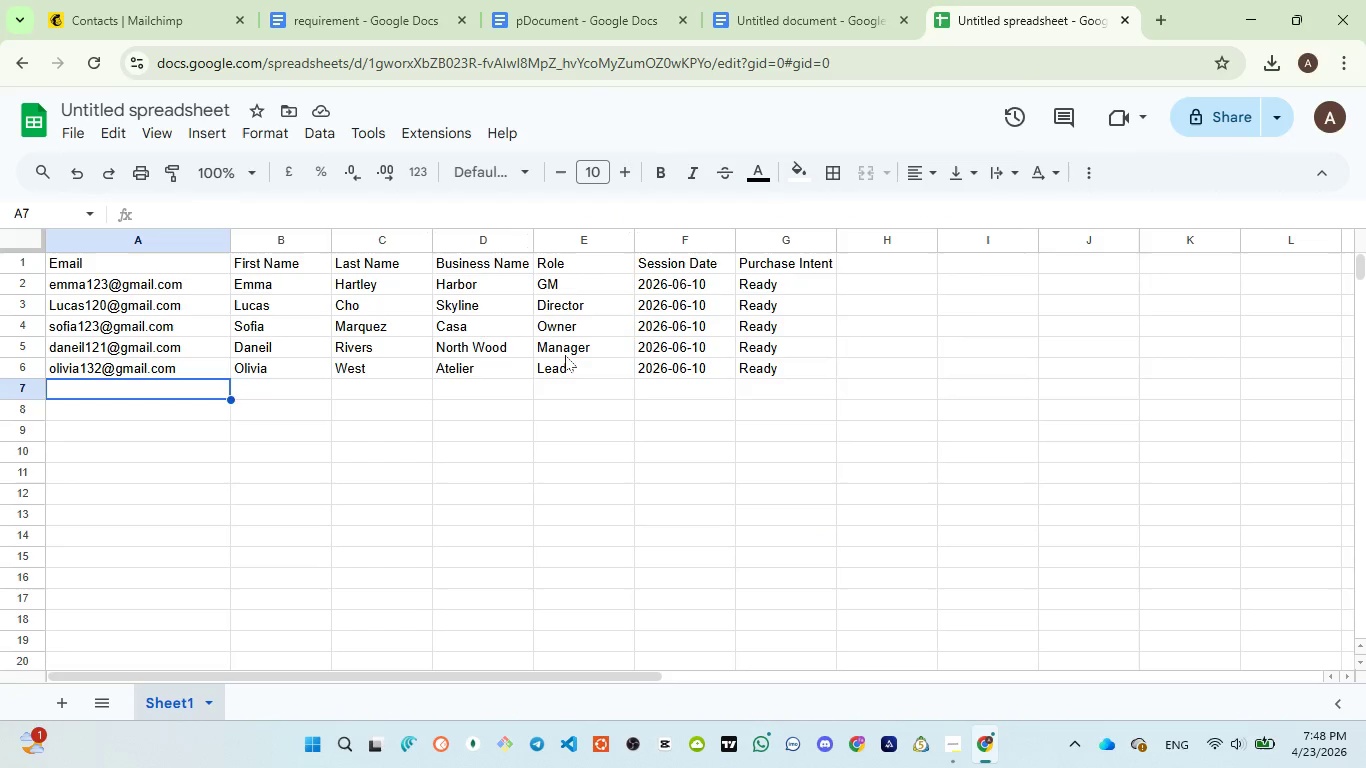 
type(marcol232@gmail.com)
 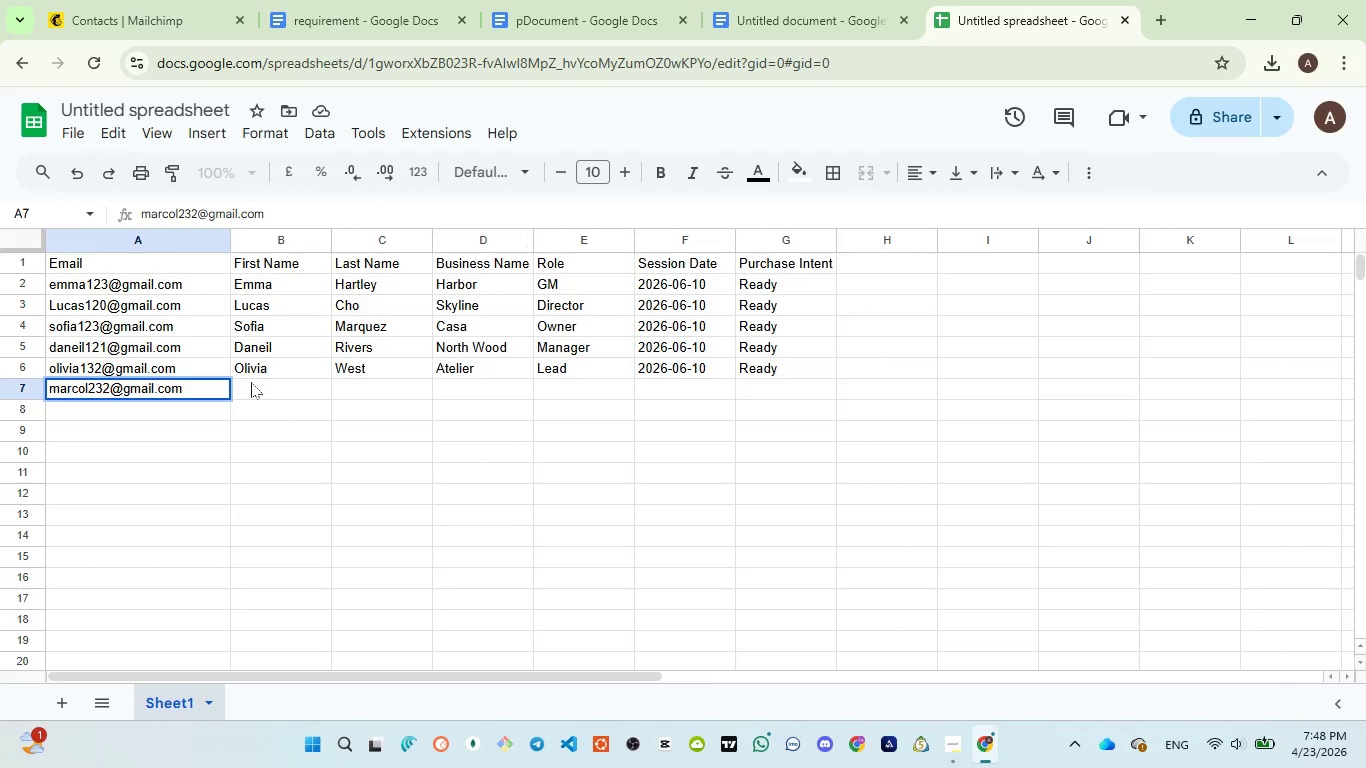 
left_click([251, 382])
 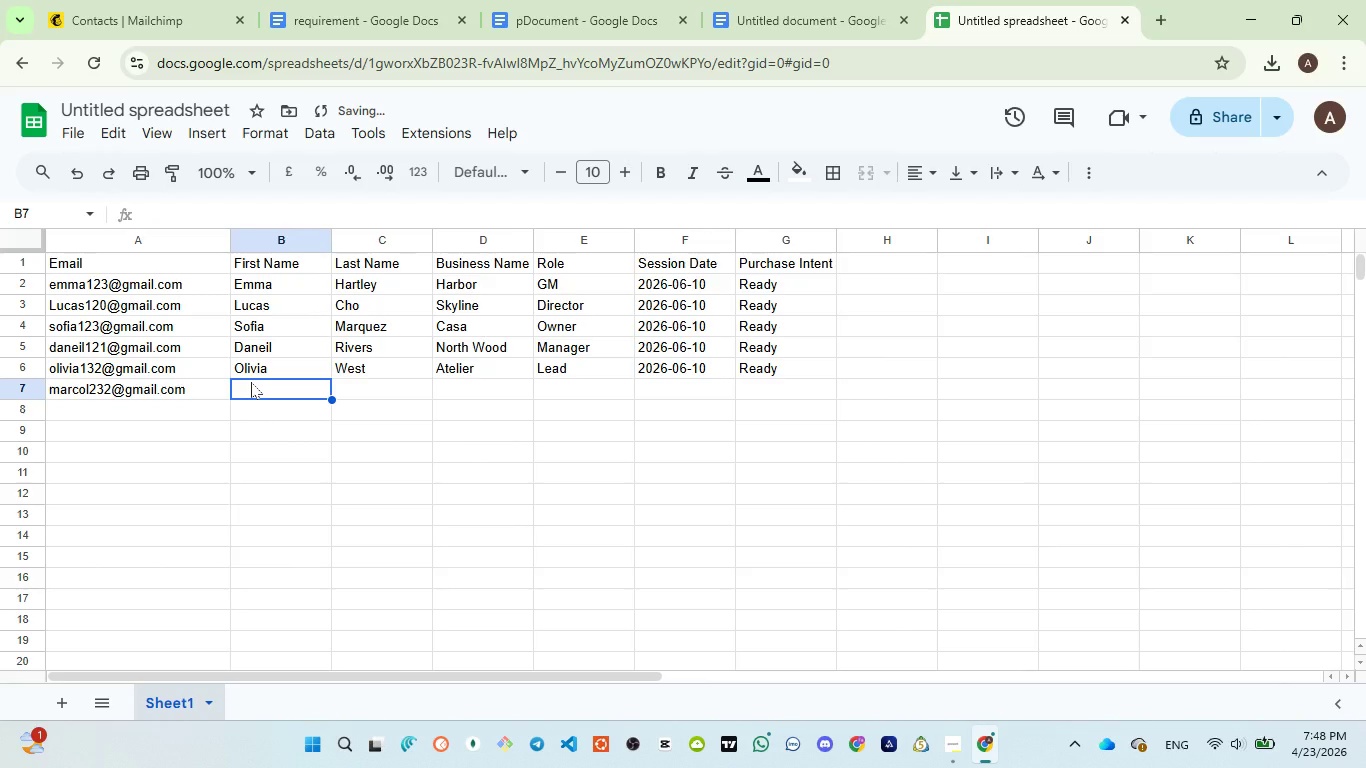 
type(Marcol)
 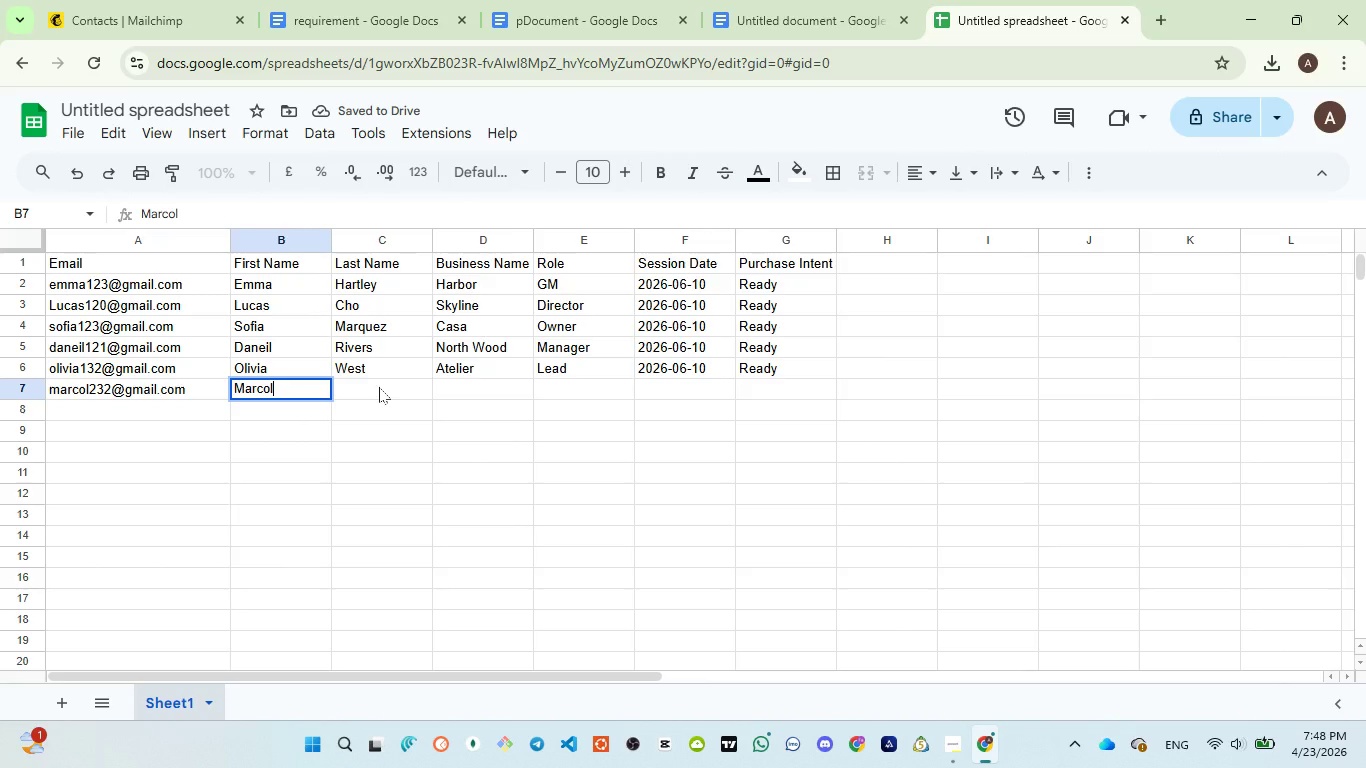 
left_click([379, 387])
 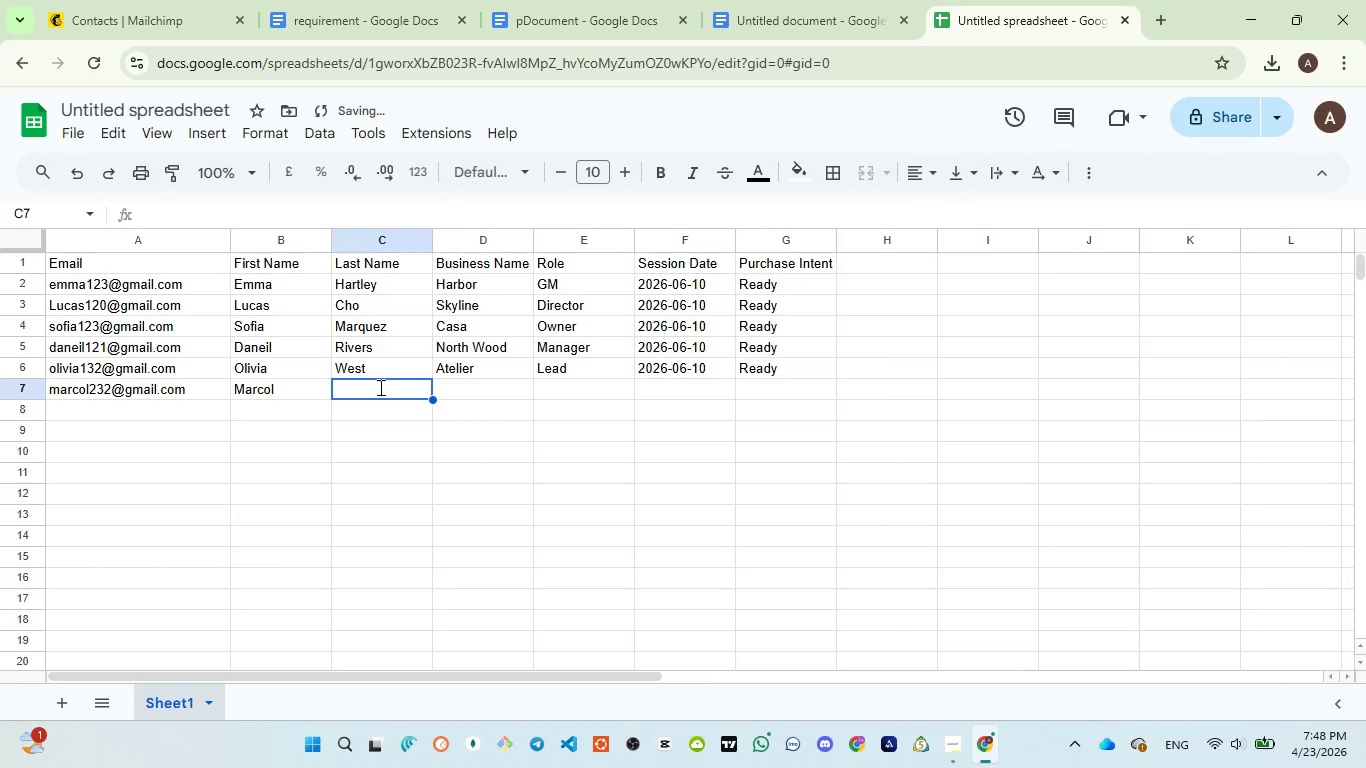 
type(Rossi)
 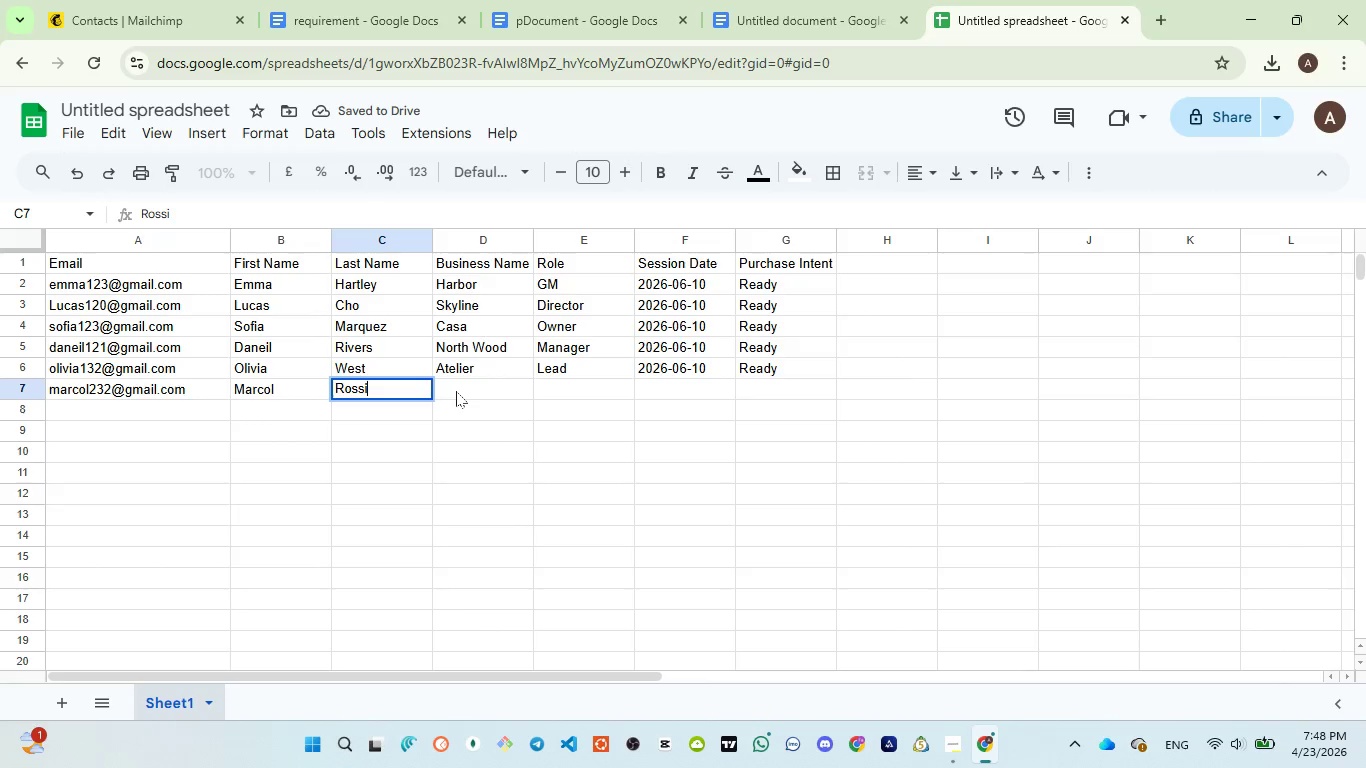 
left_click([456, 391])
 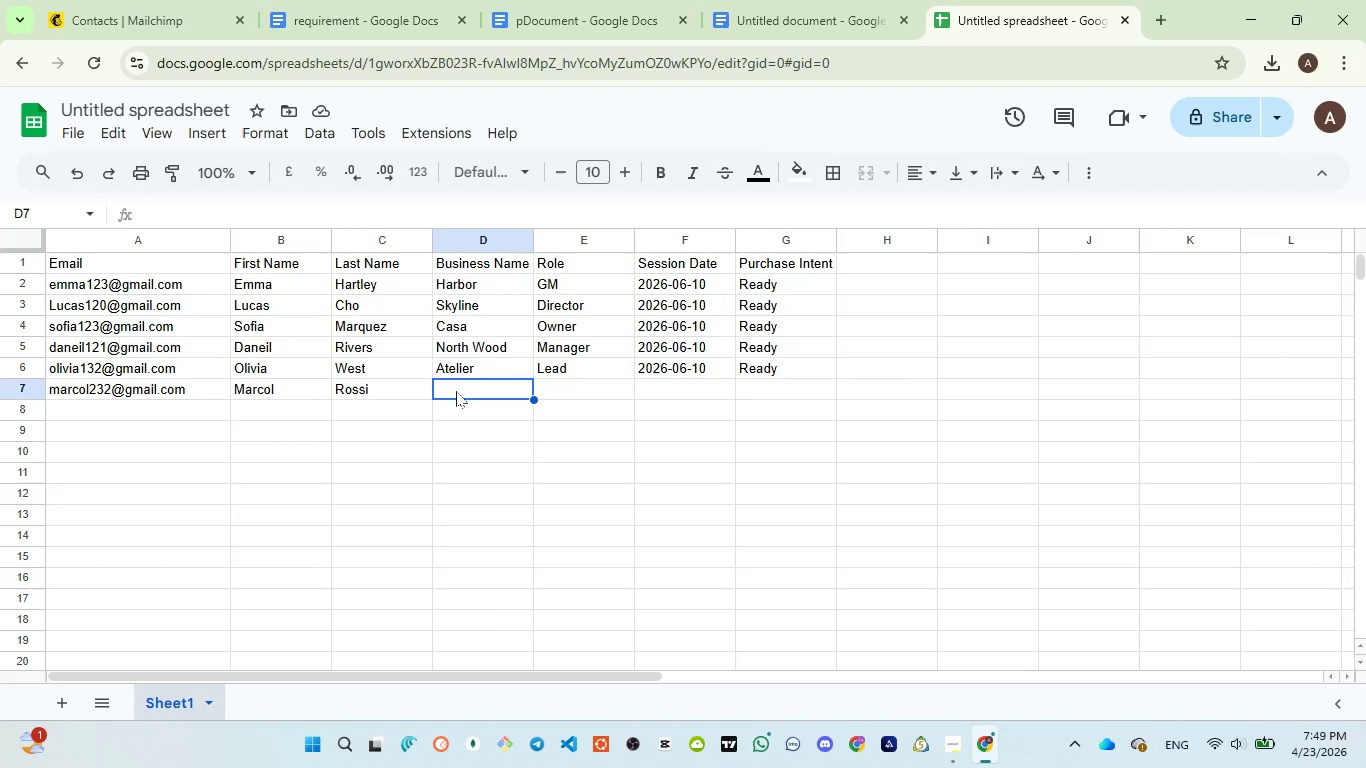 
wait(39.19)
 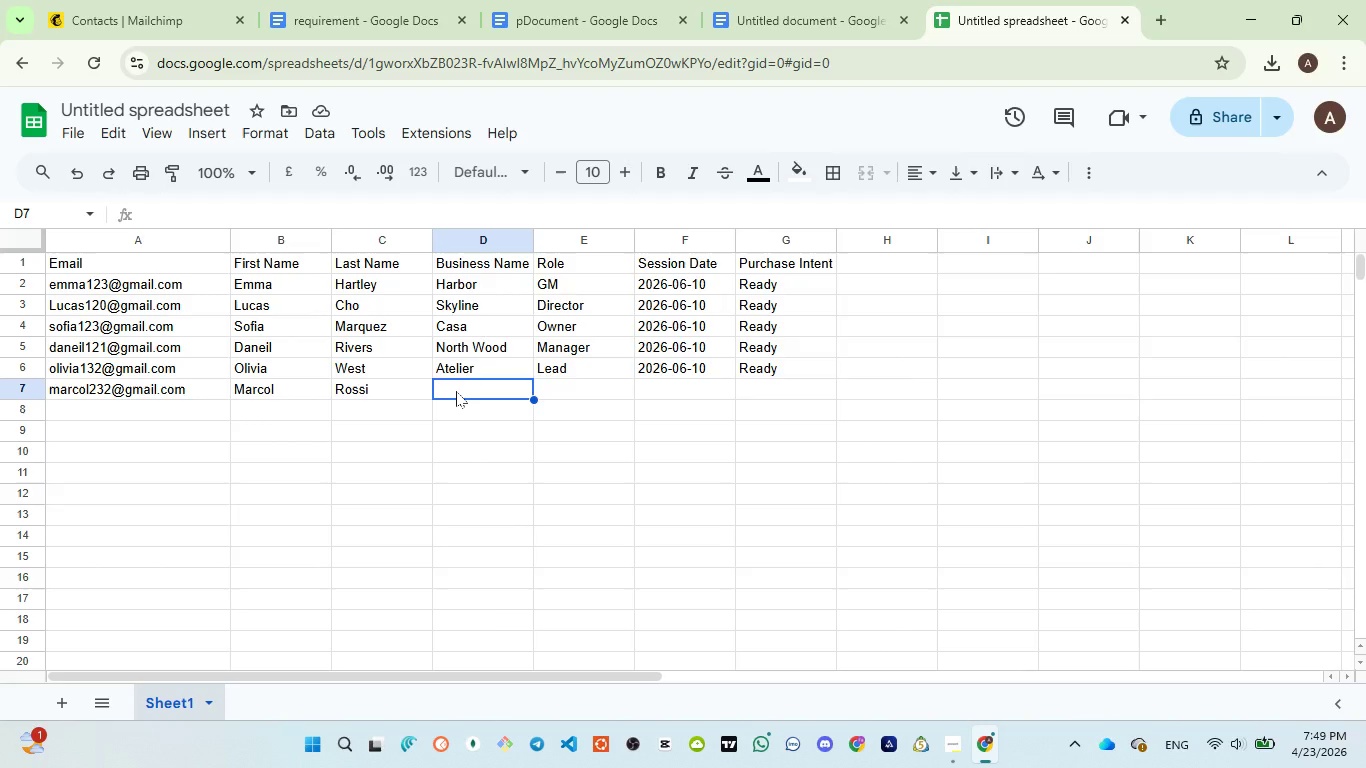 
left_click([567, 38])
 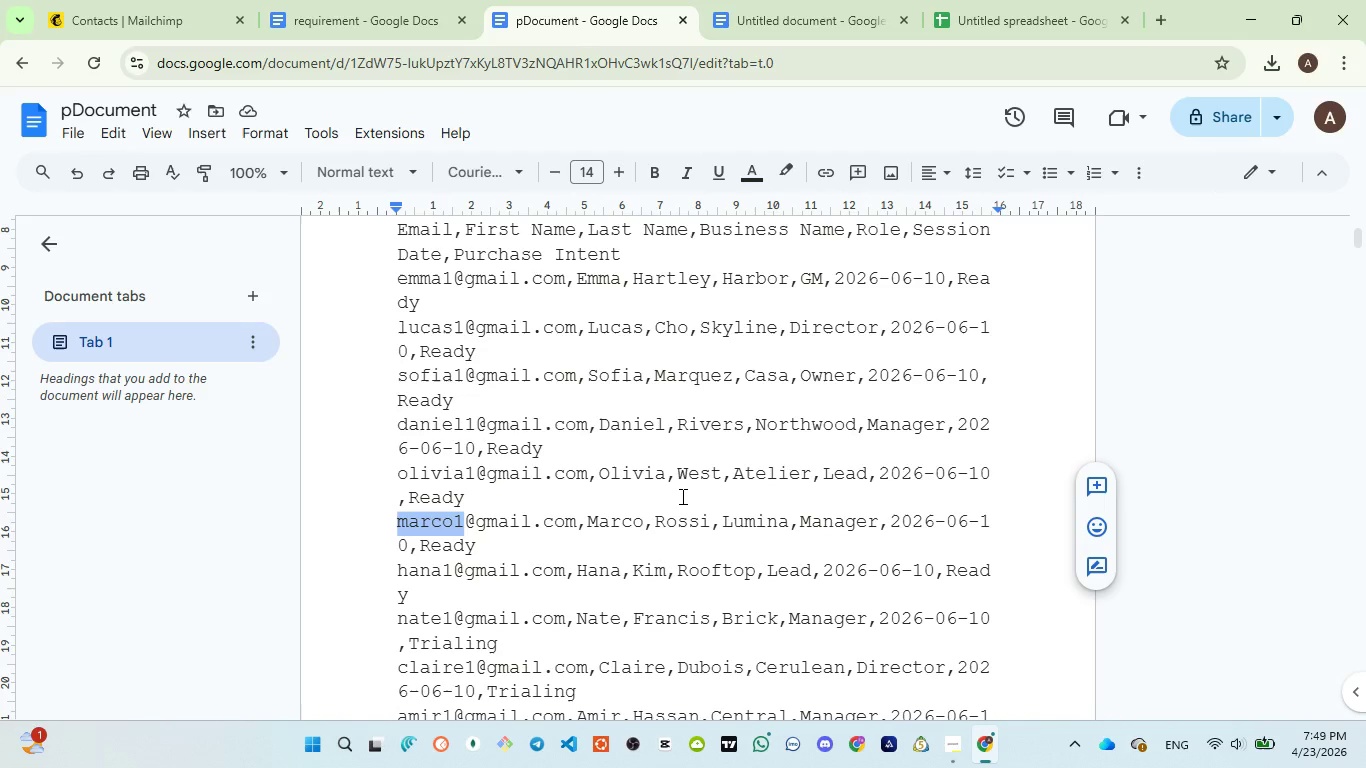 
wait(8.23)
 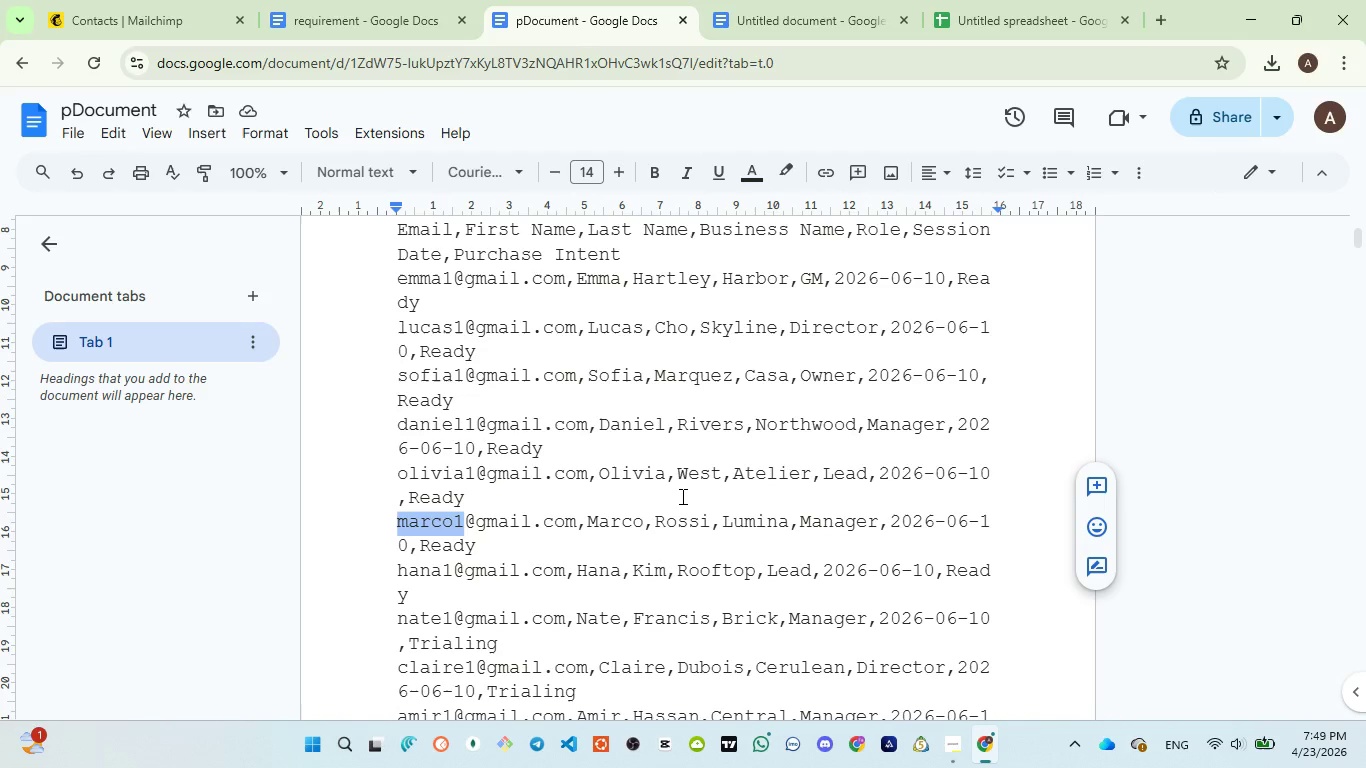 
left_click([1002, 23])
 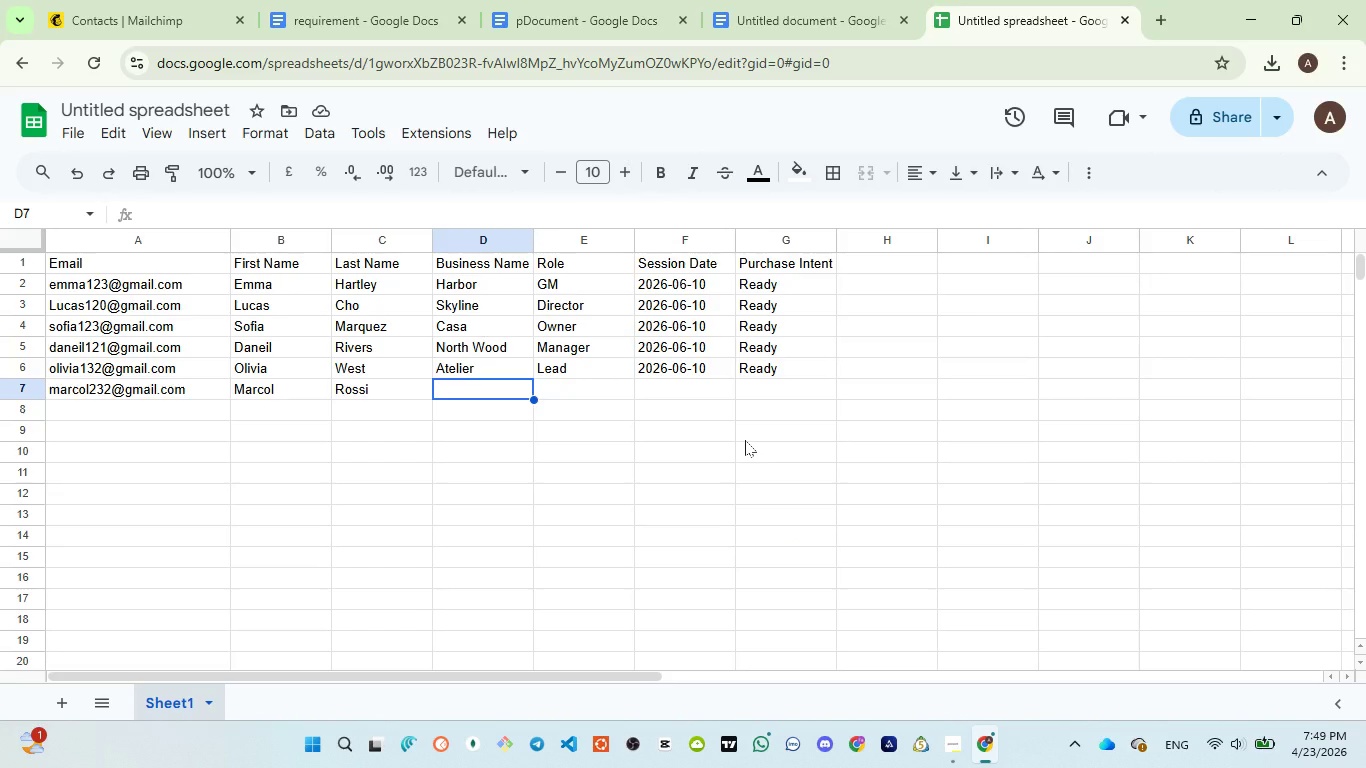 
type(Lumina)
 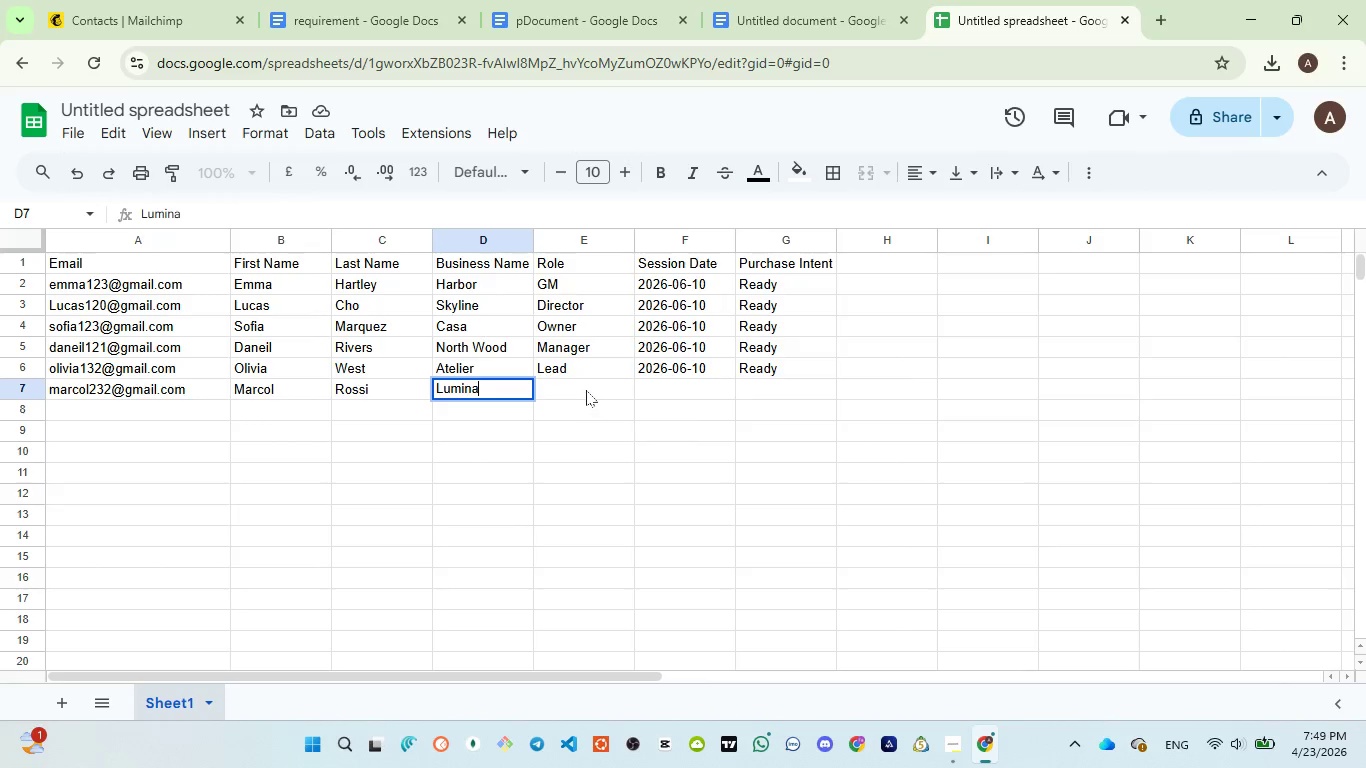 
left_click([586, 390])
 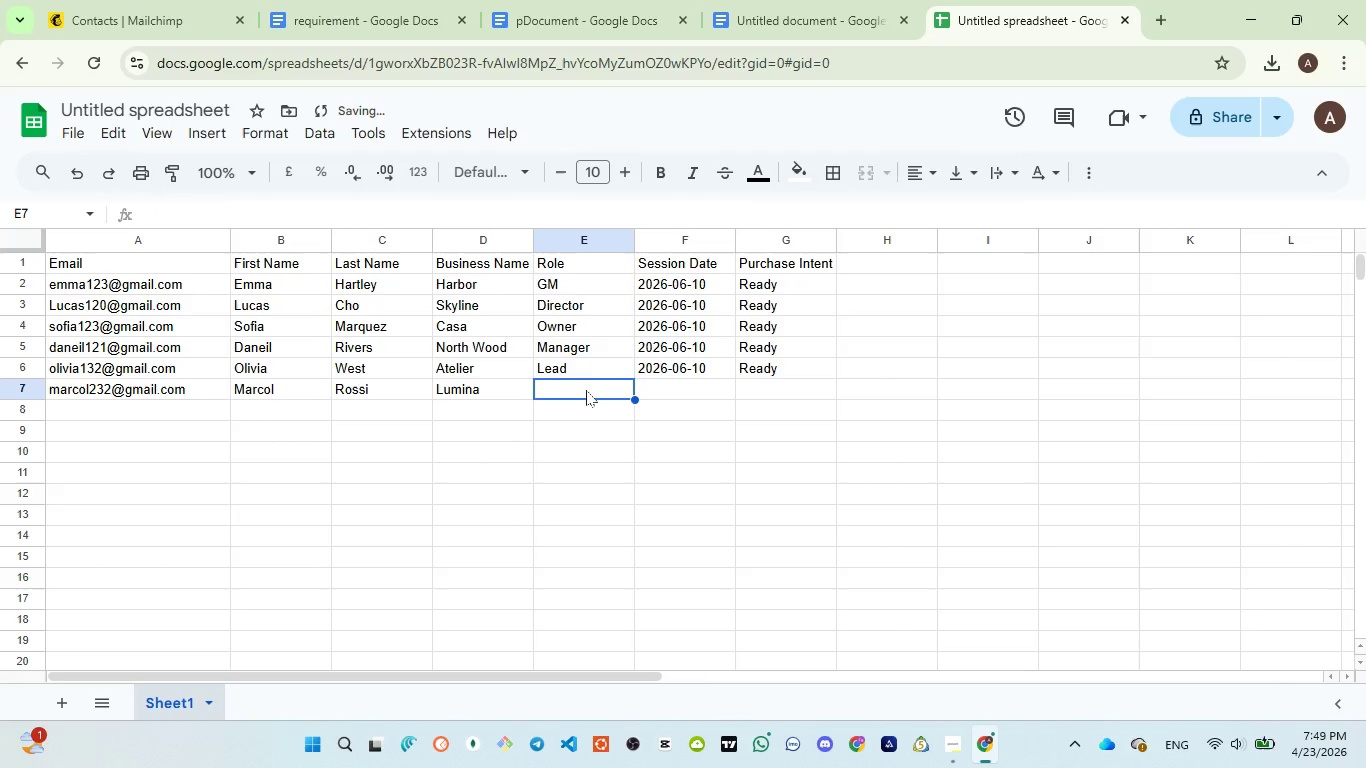 
key(Shift+ShiftLeft)
 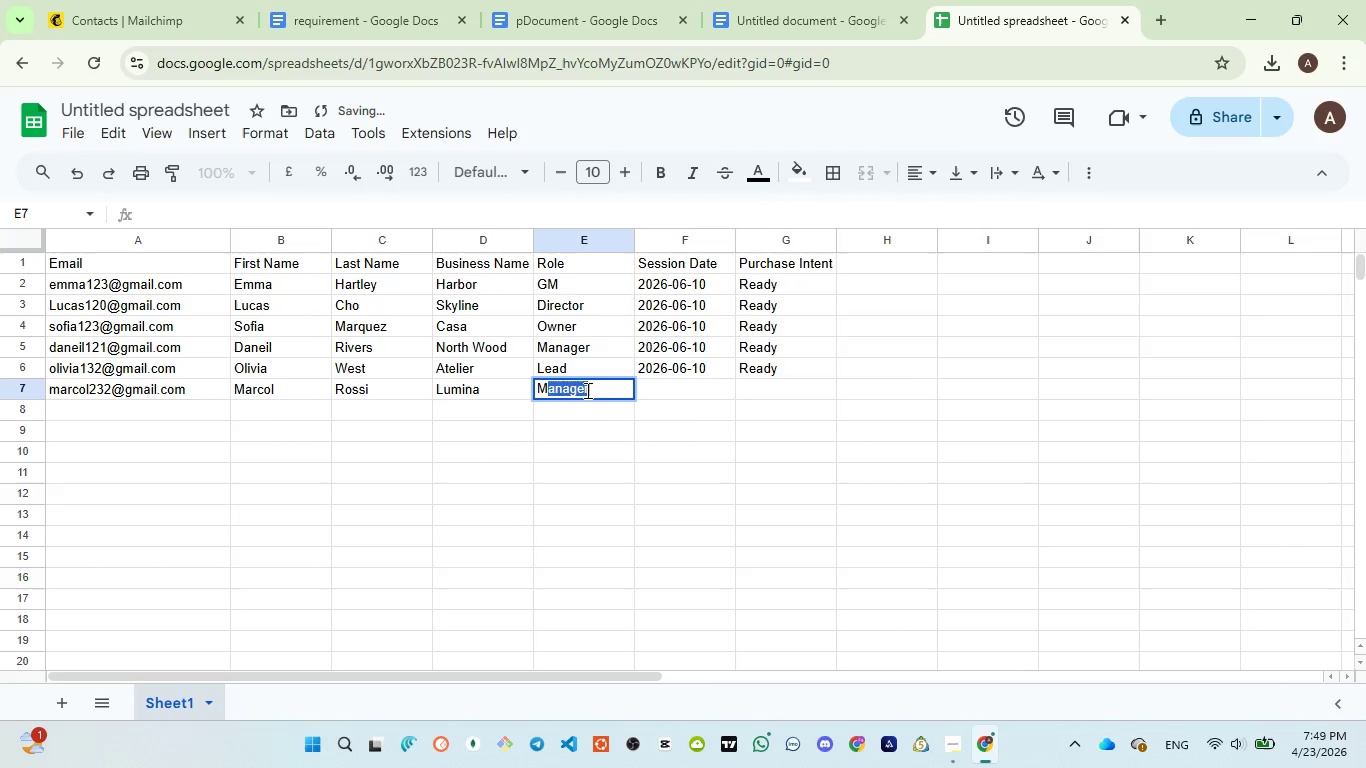 
key(Shift+M)
 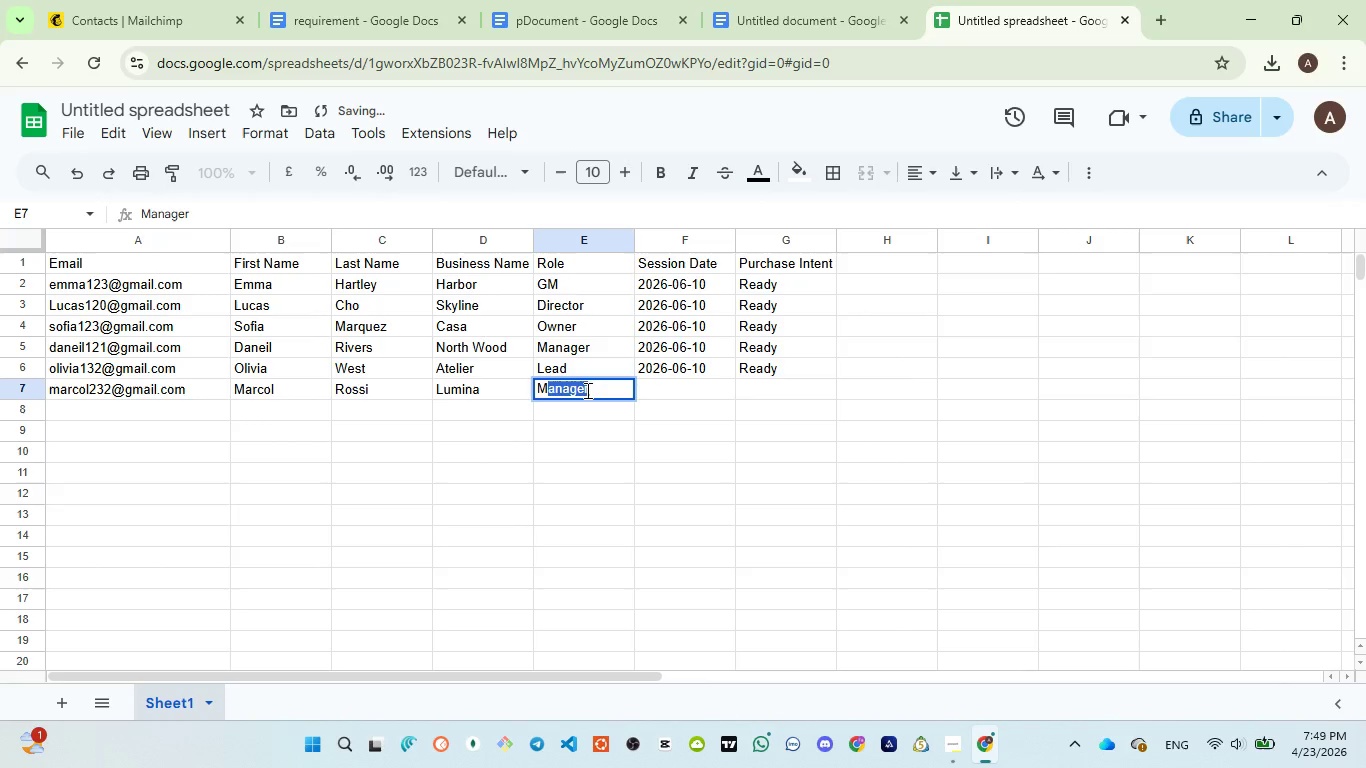 
key(ArrowRight)
 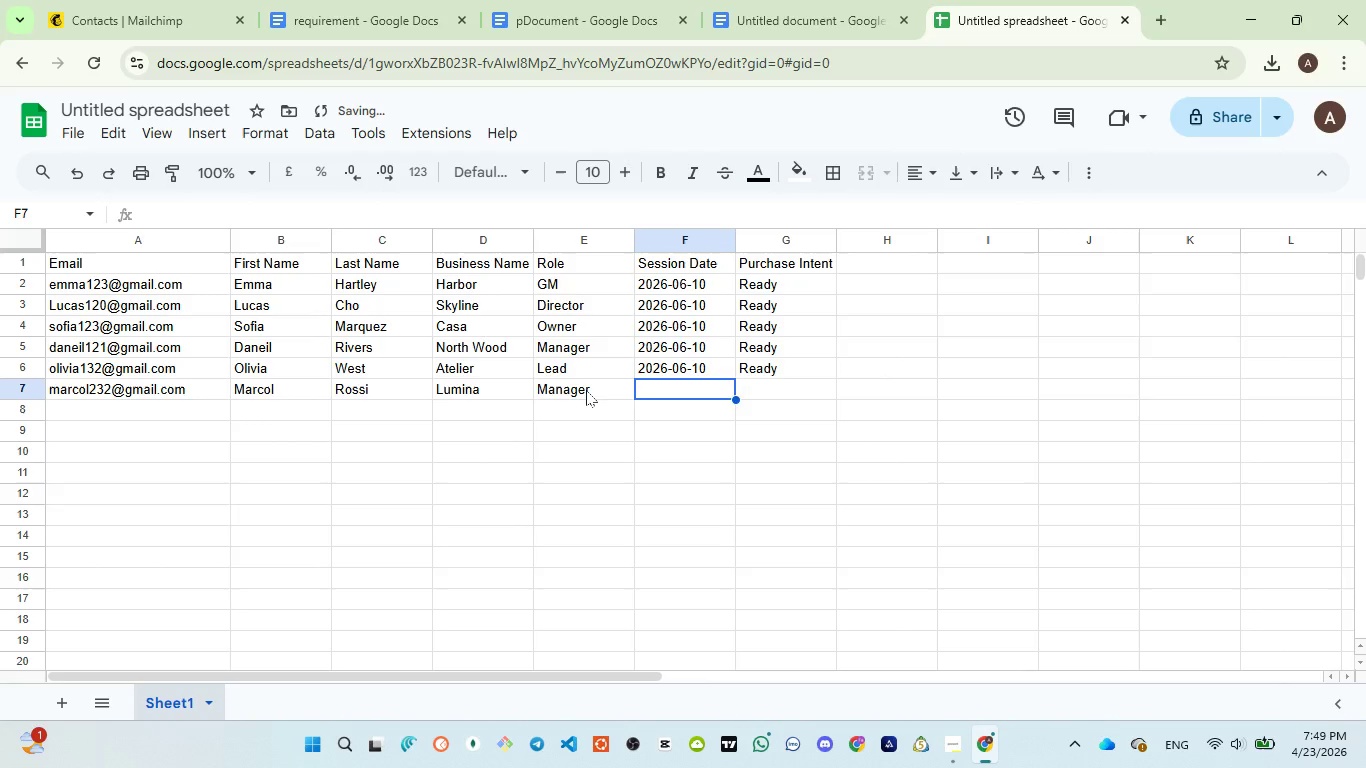 
key(Quote)
 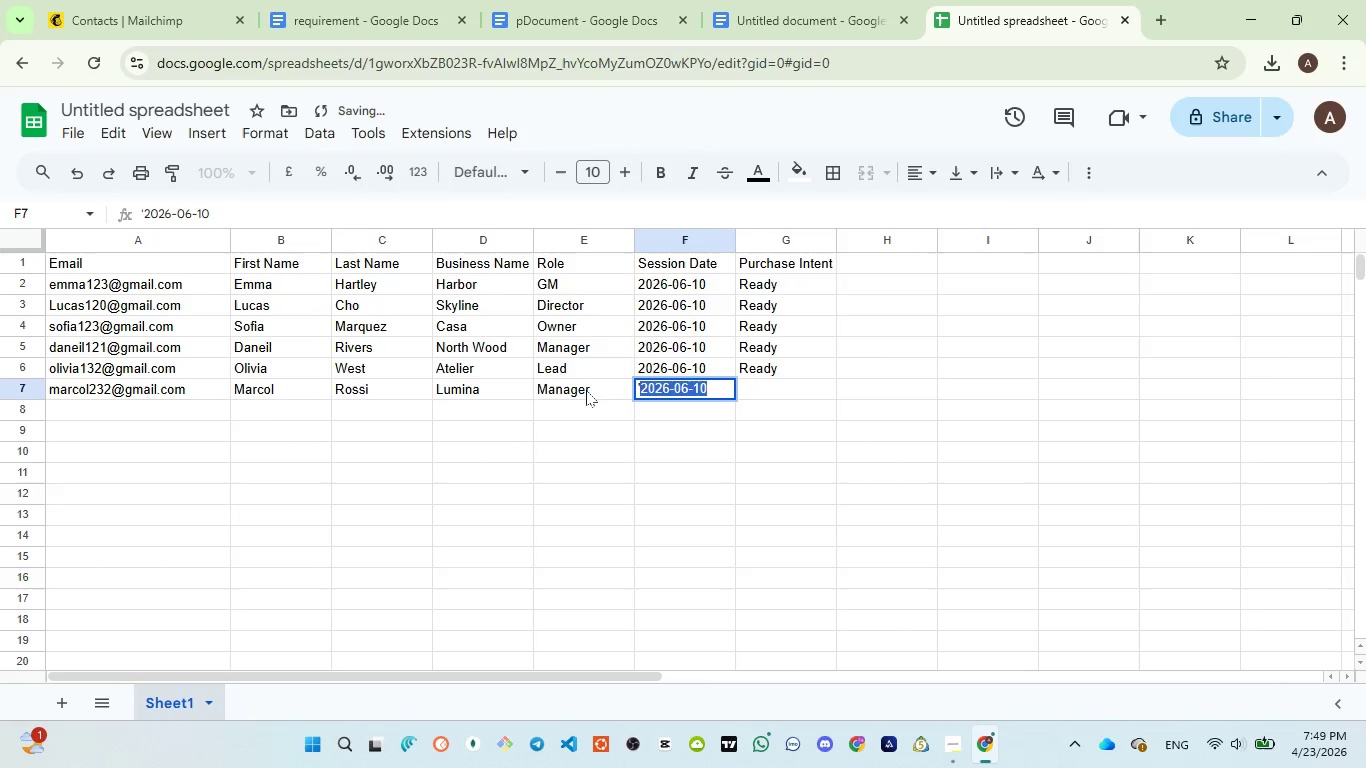 
key(ArrowRight)
 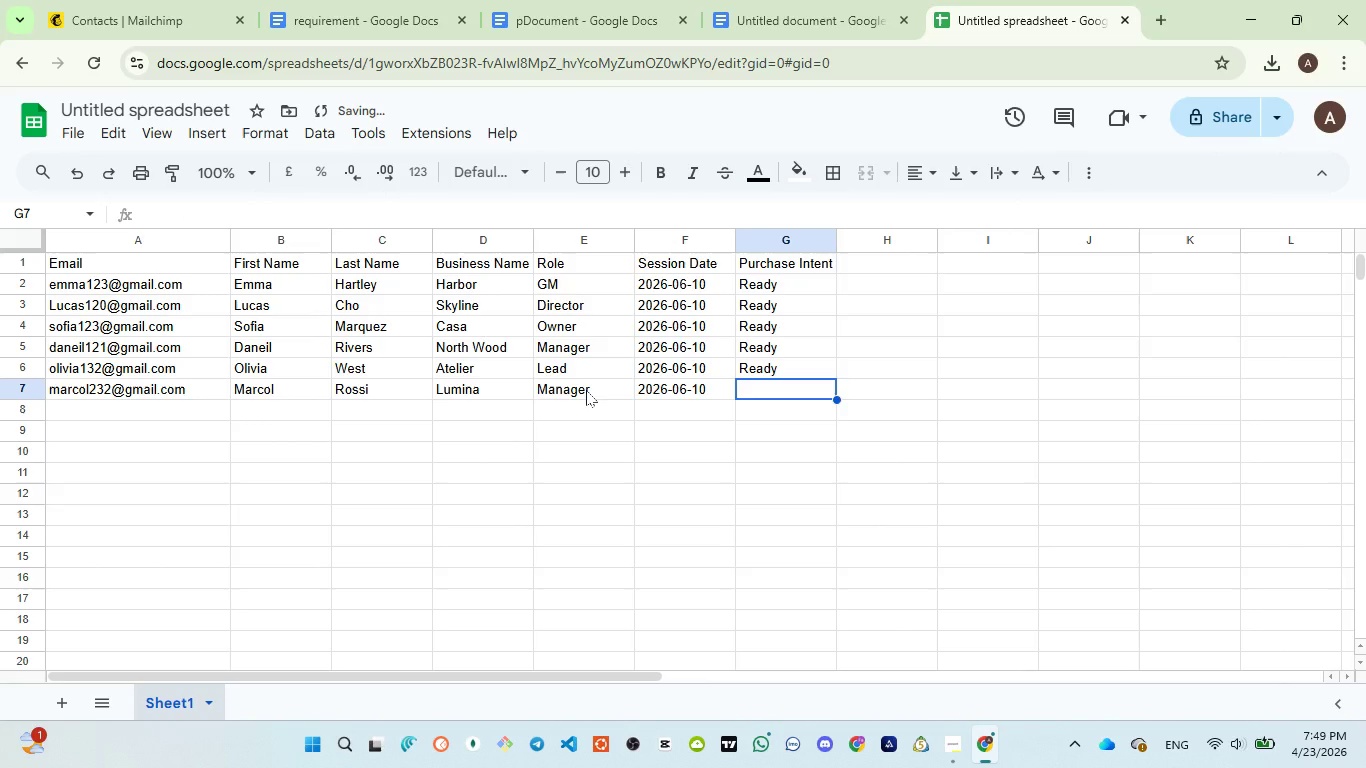 
key(Shift+ShiftLeft)
 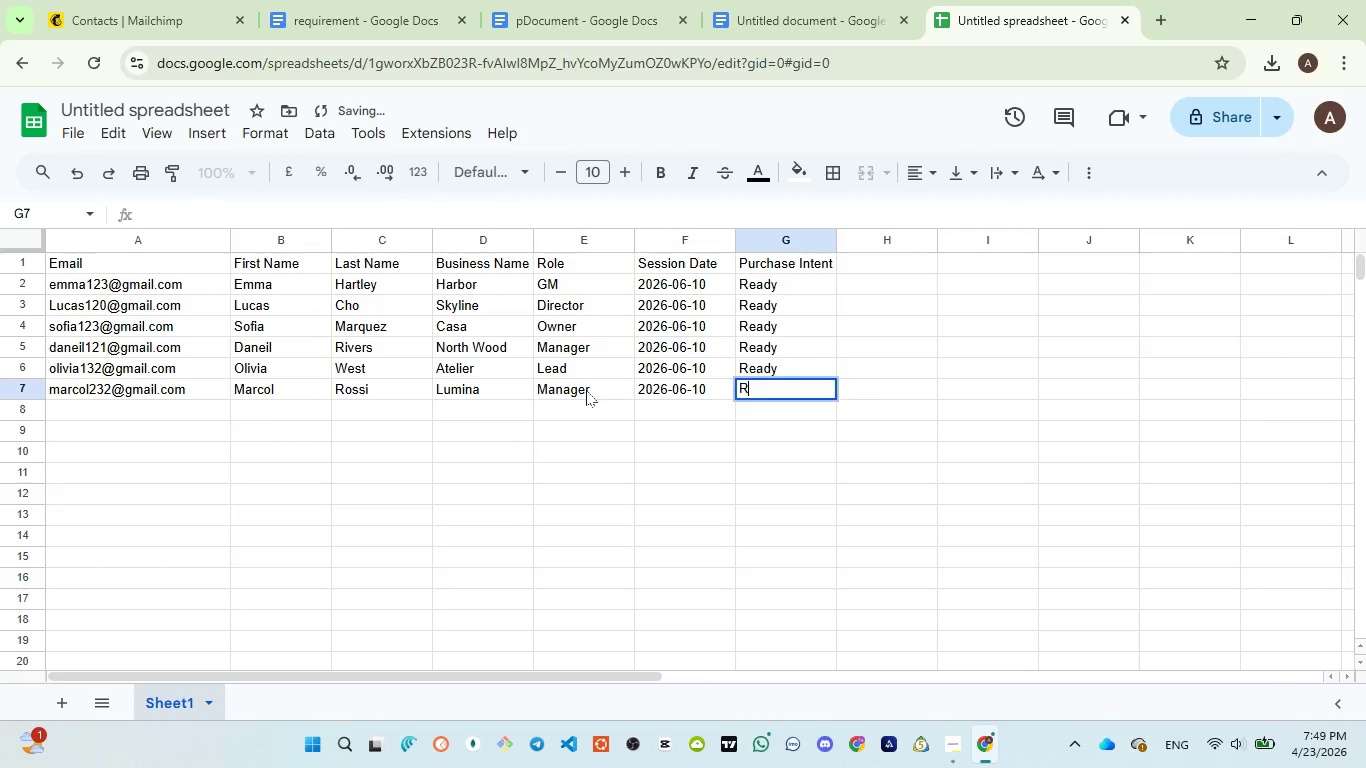 
key(Shift+R)
 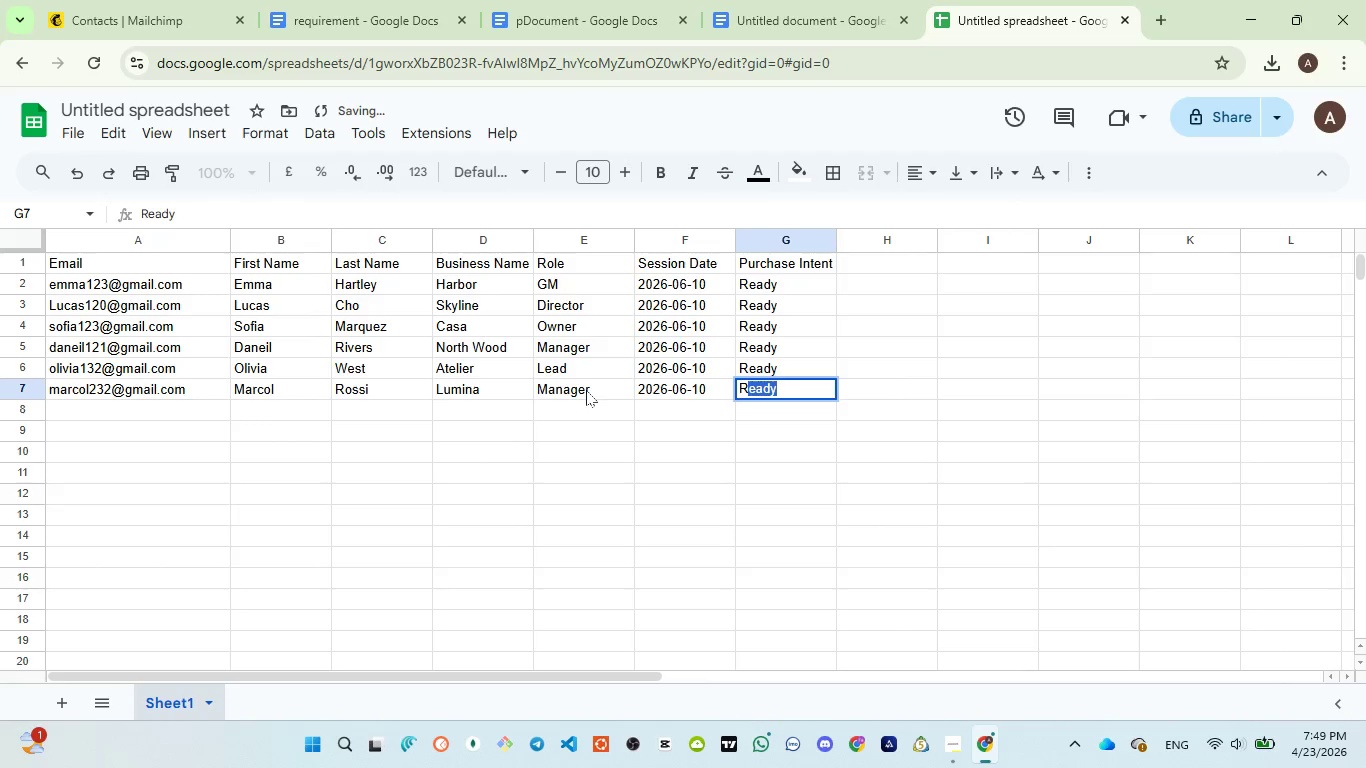 
key(ArrowRight)
 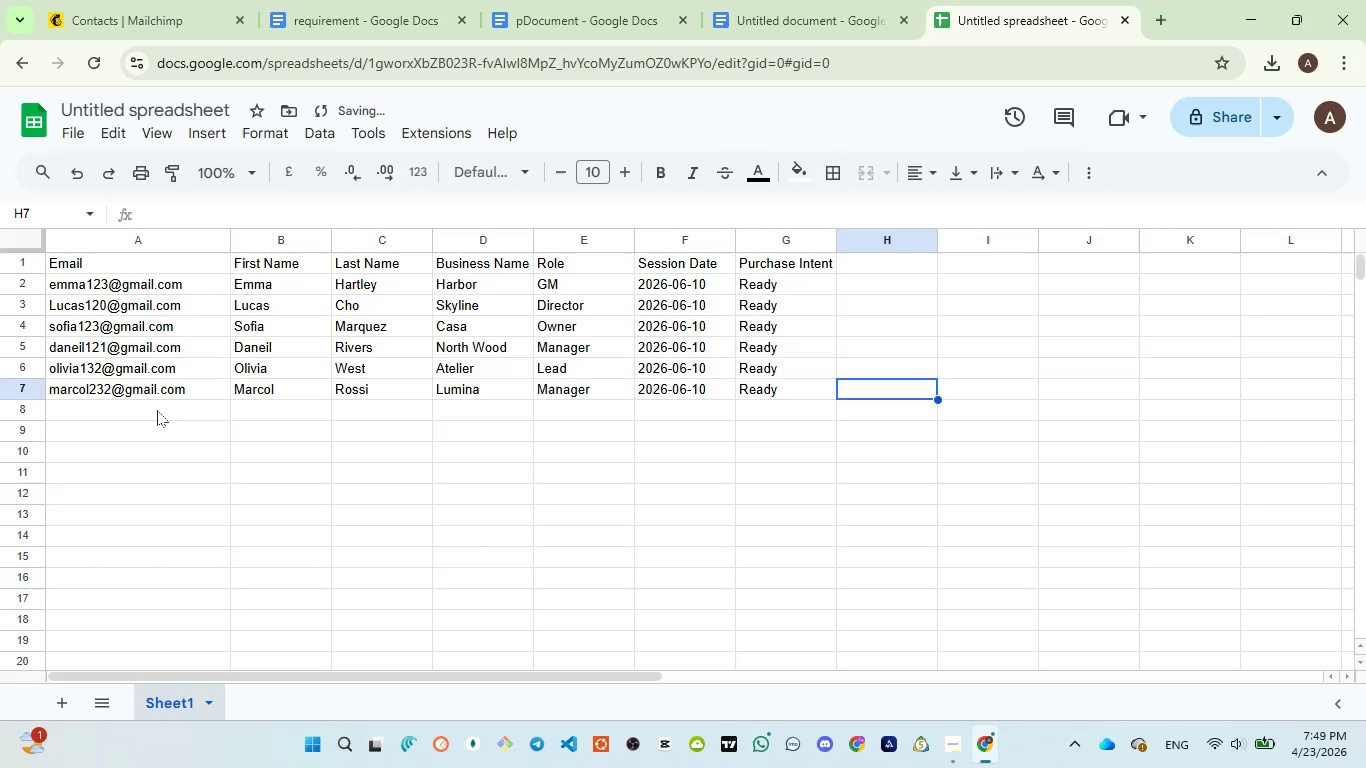 
left_click([157, 409])
 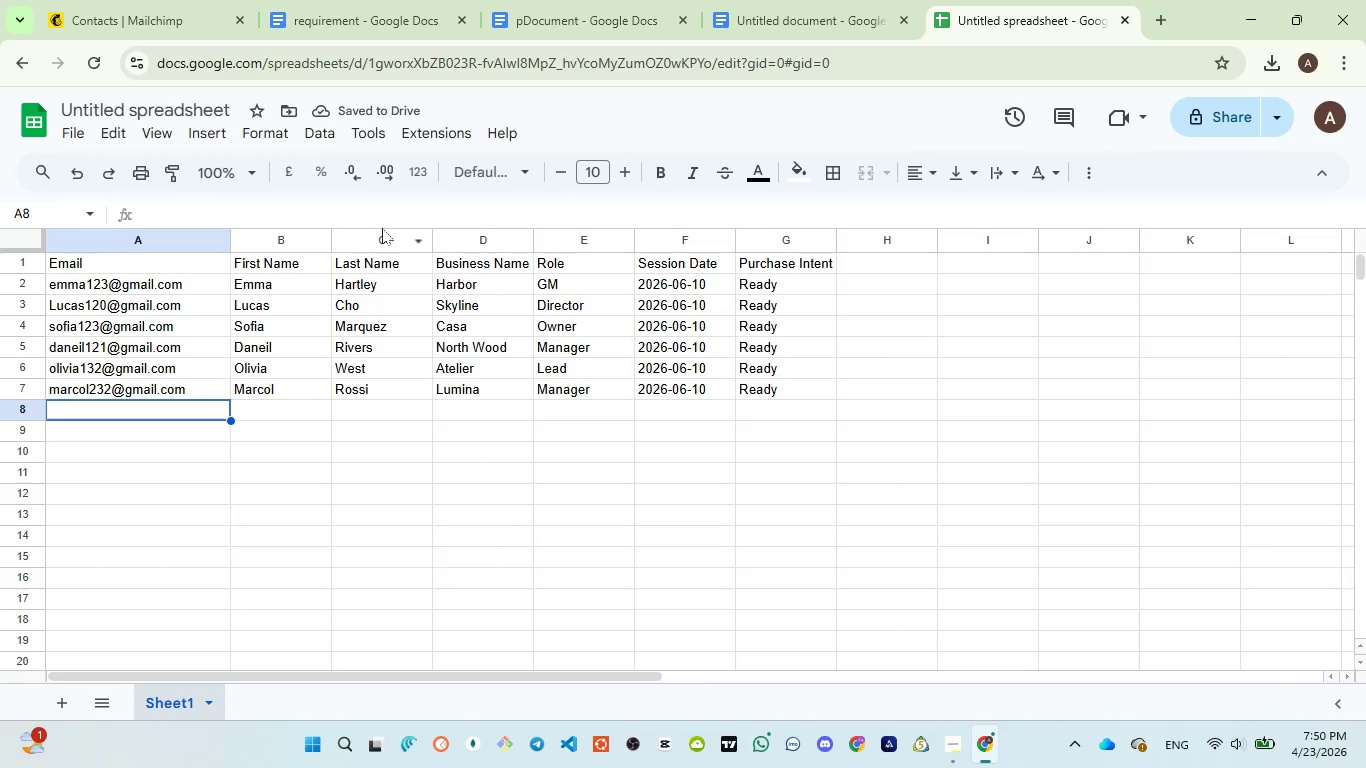 
left_click([515, 30])
 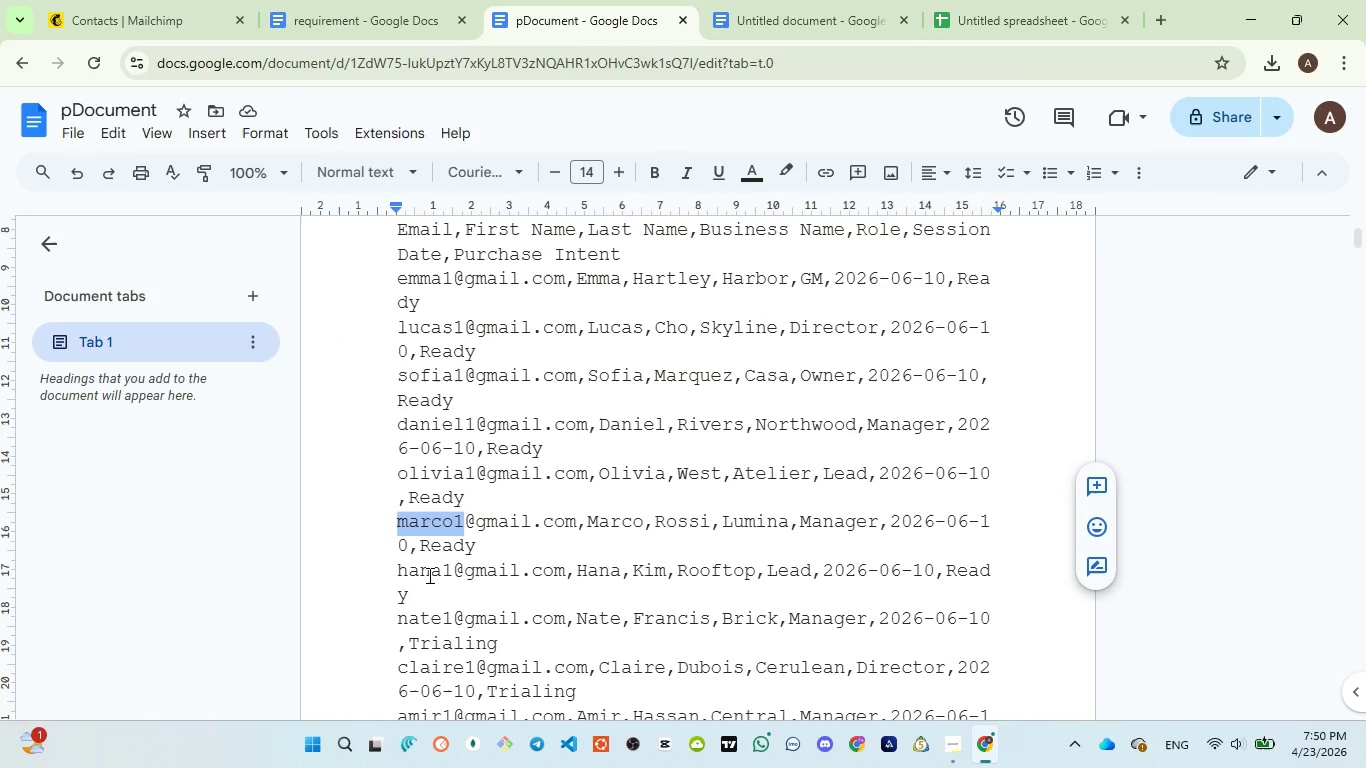 
double_click([427, 568])
 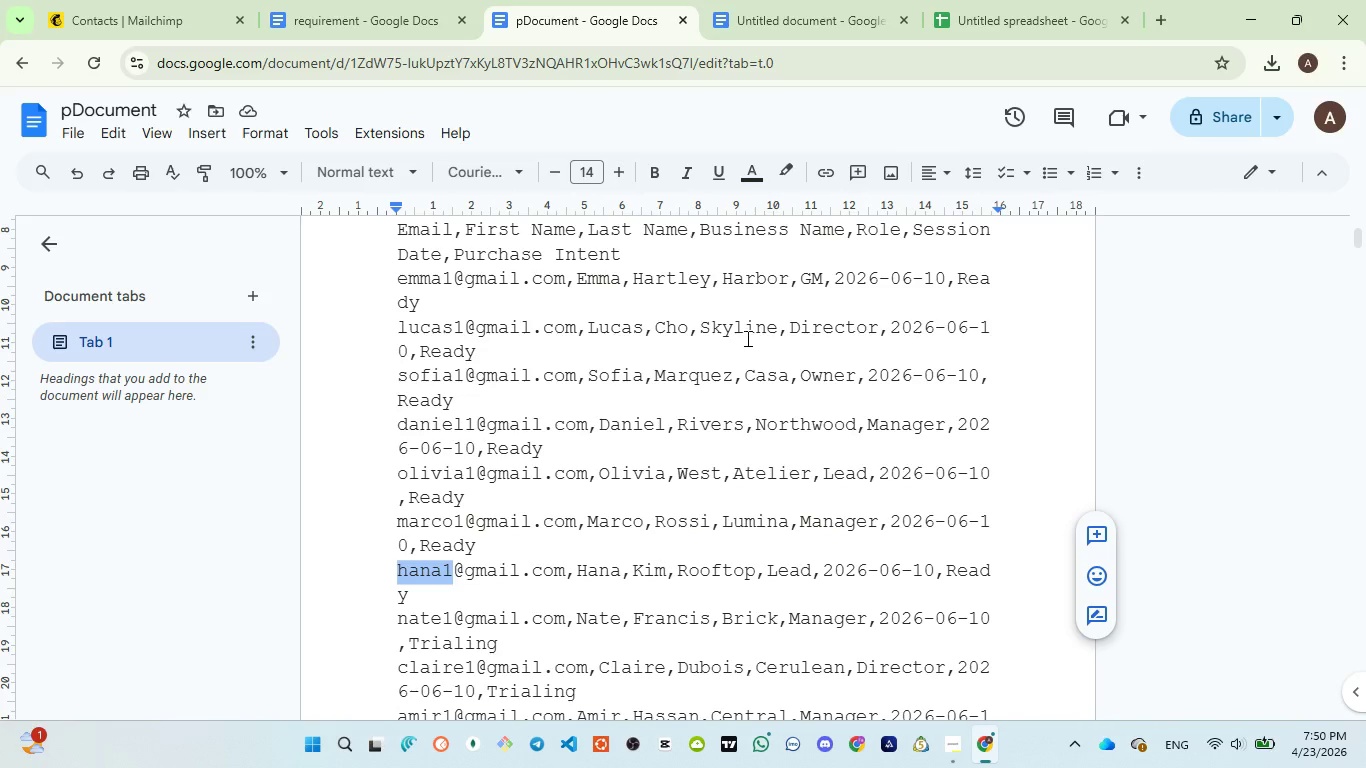 
wait(6.49)
 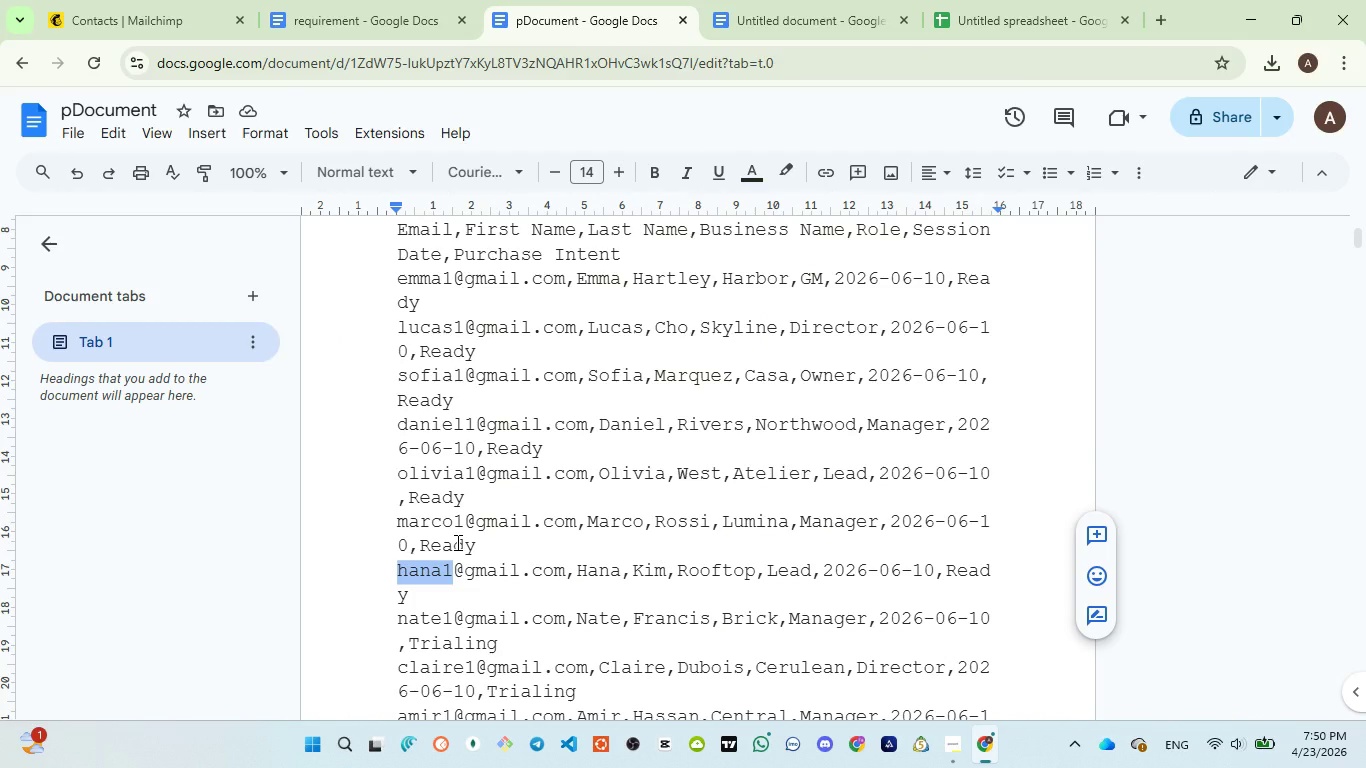 
left_click([994, 17])
 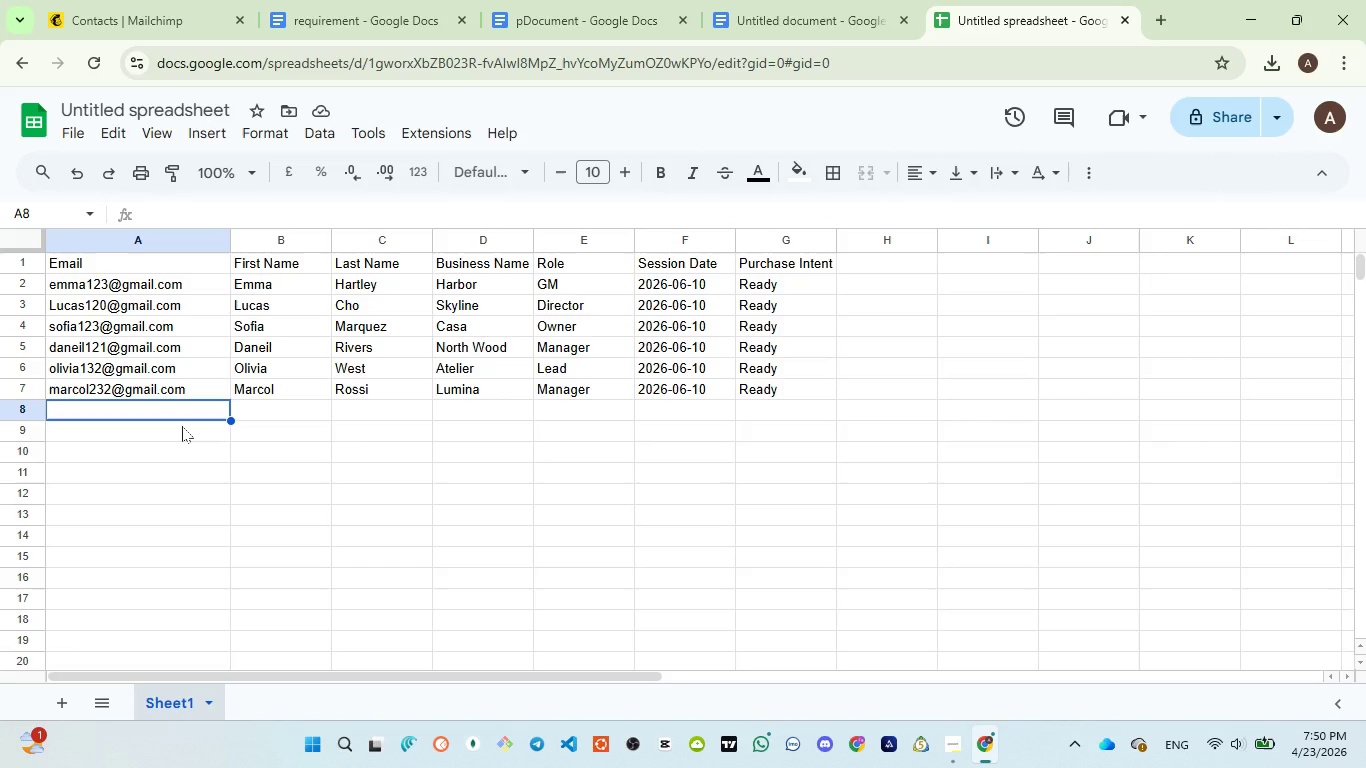 
type(hana212@gmail.com)
 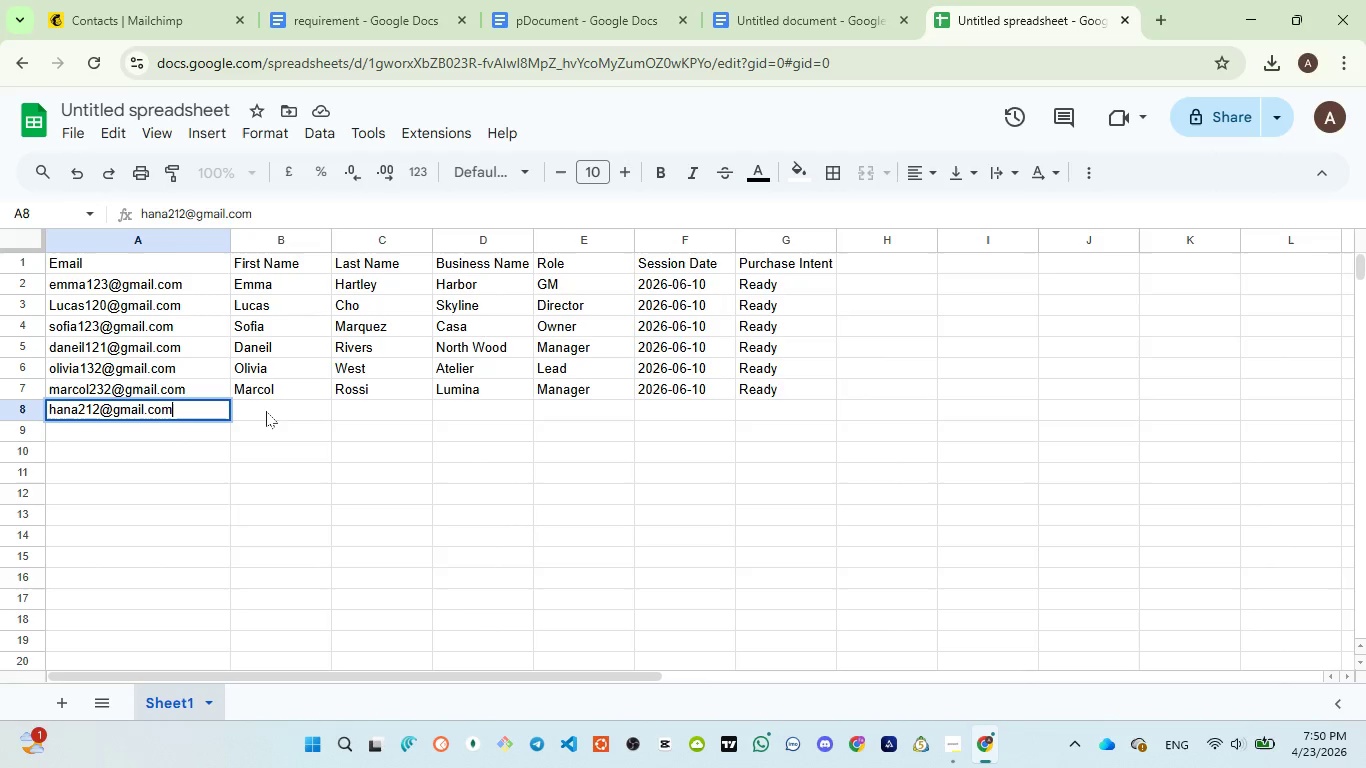 
left_click([266, 411])
 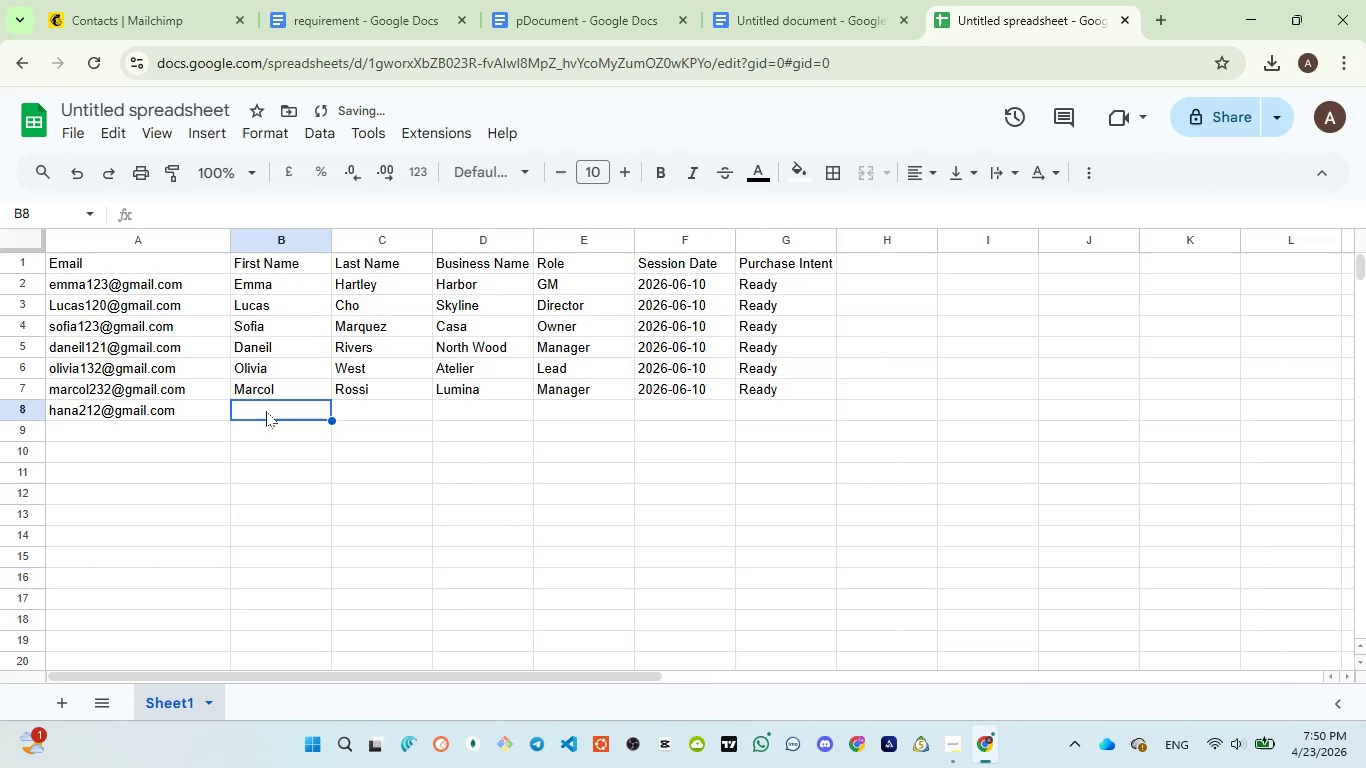 
type(Kim)
 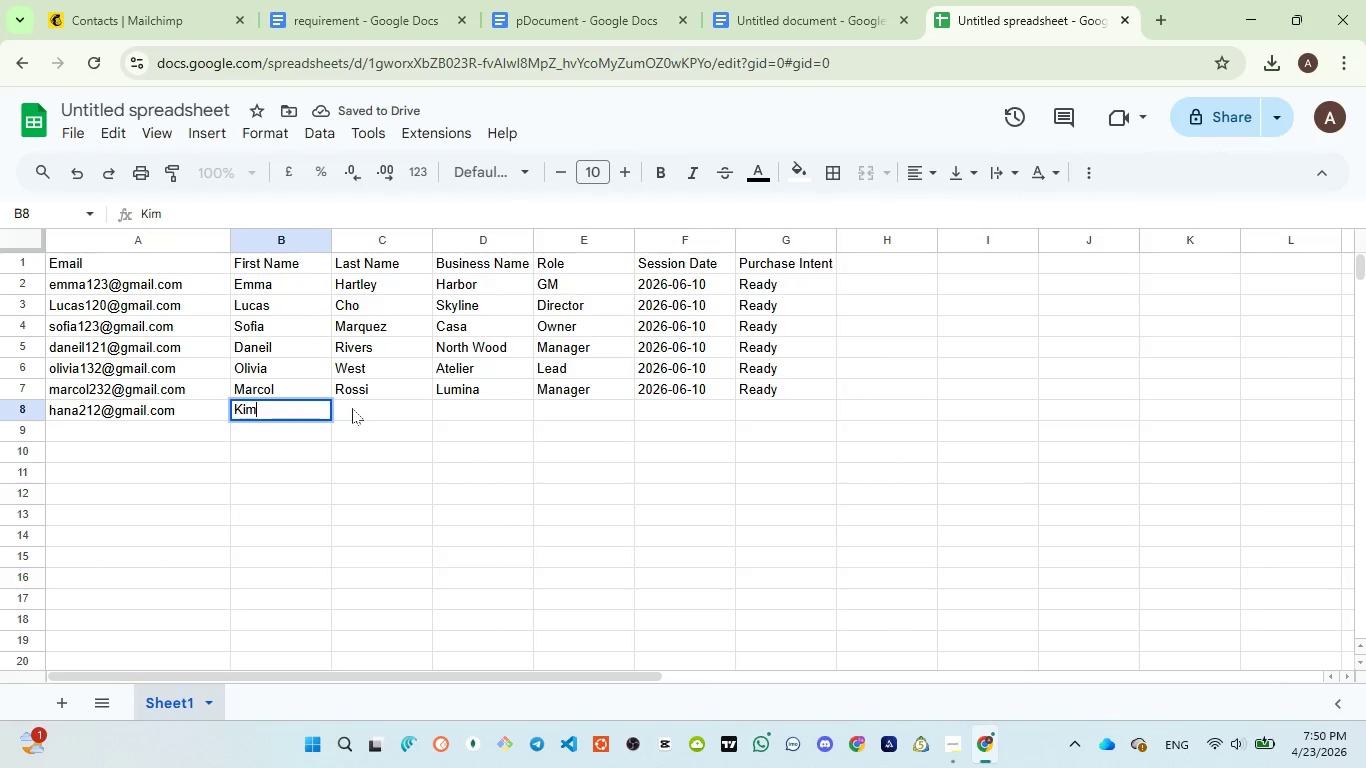 
left_click([352, 408])
 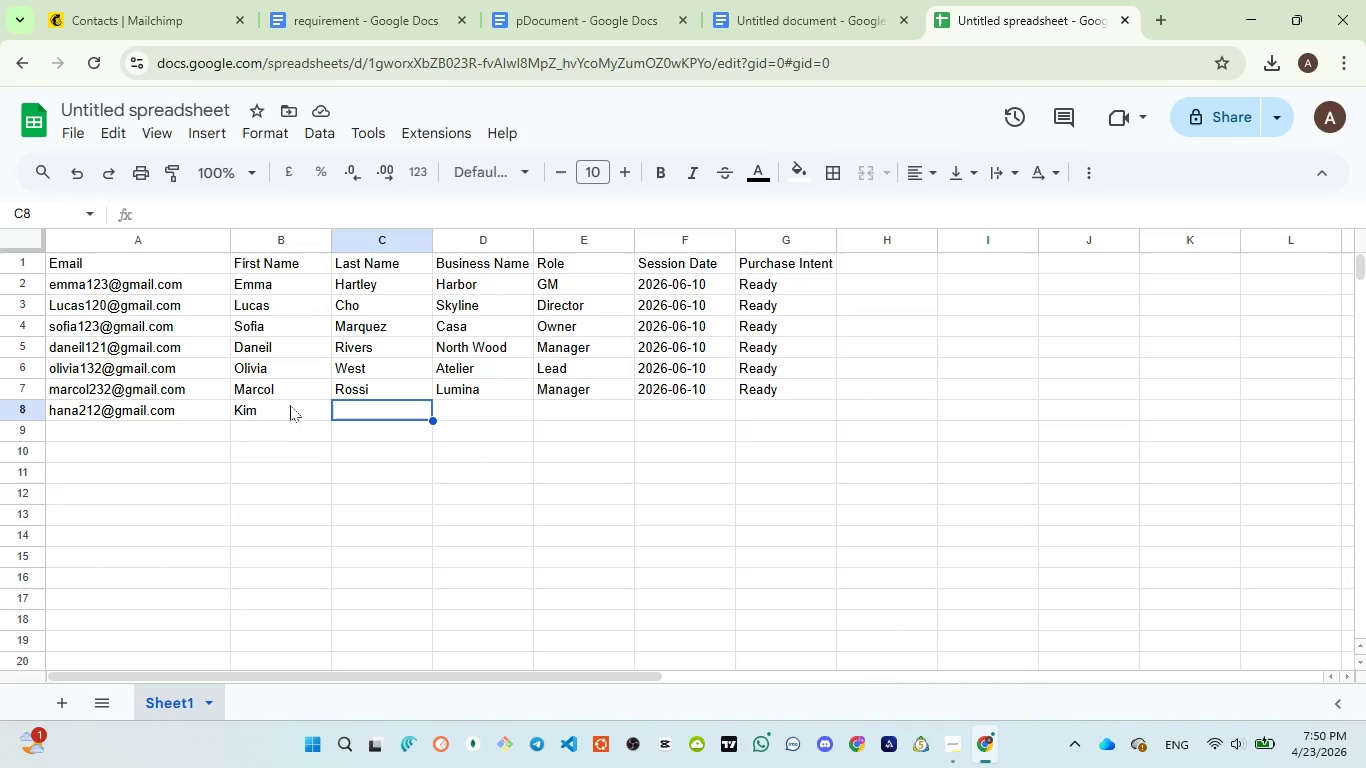 
wait(6.92)
 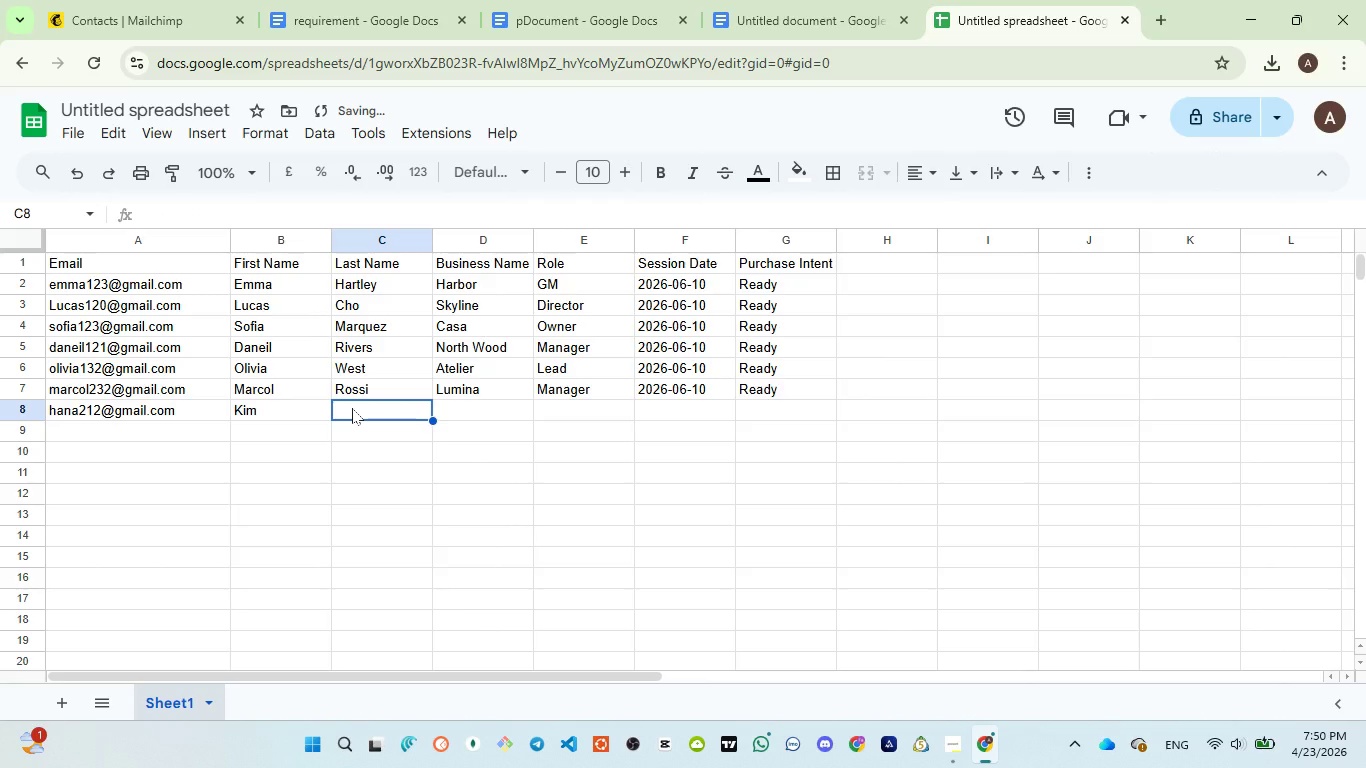 
type(Kim)
 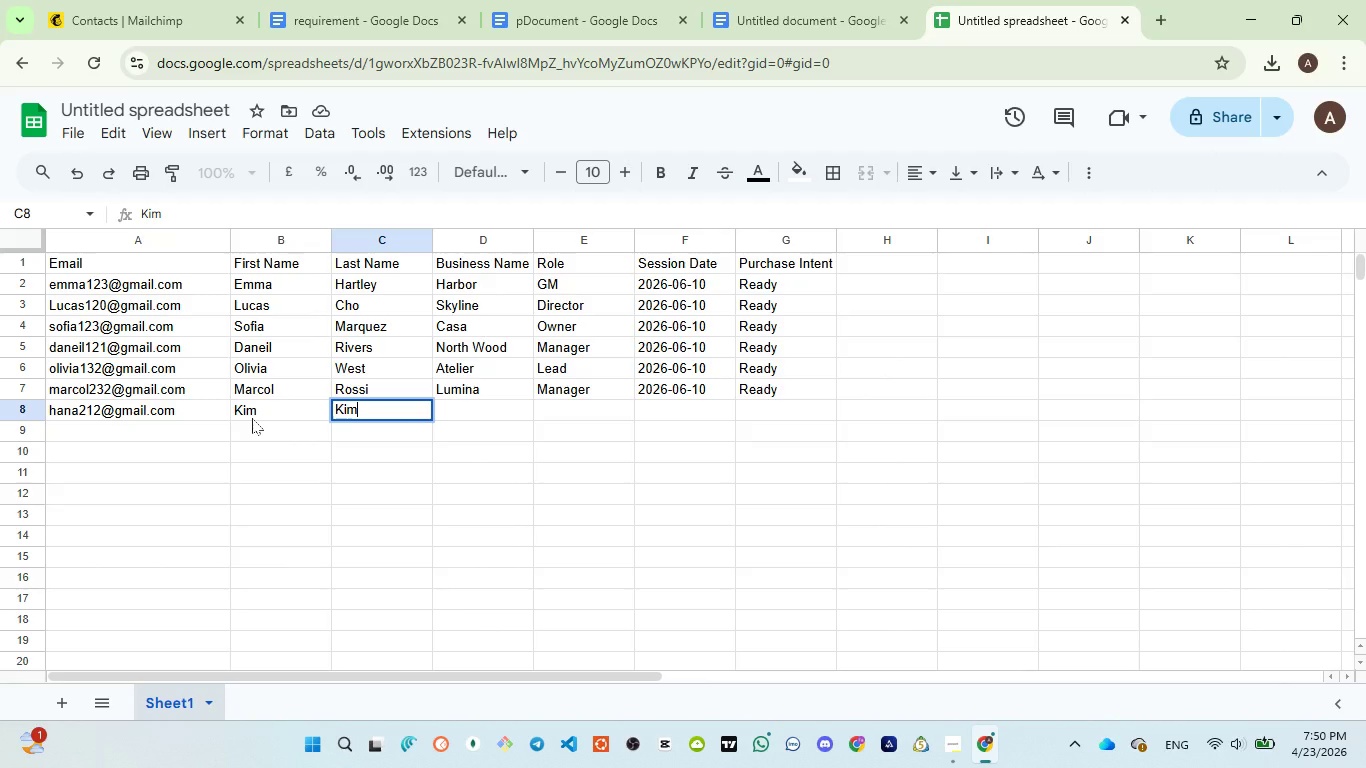 
double_click([252, 418])
 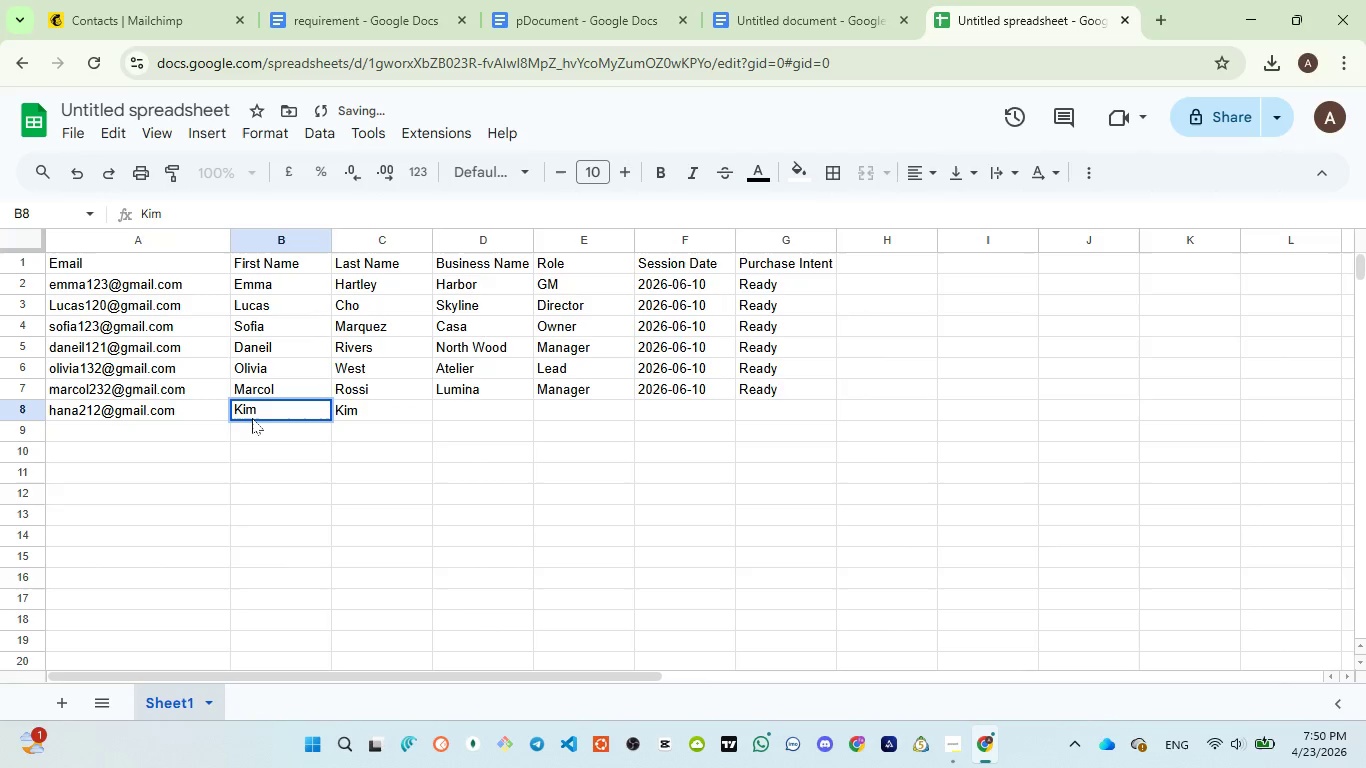 
triple_click([252, 418])
 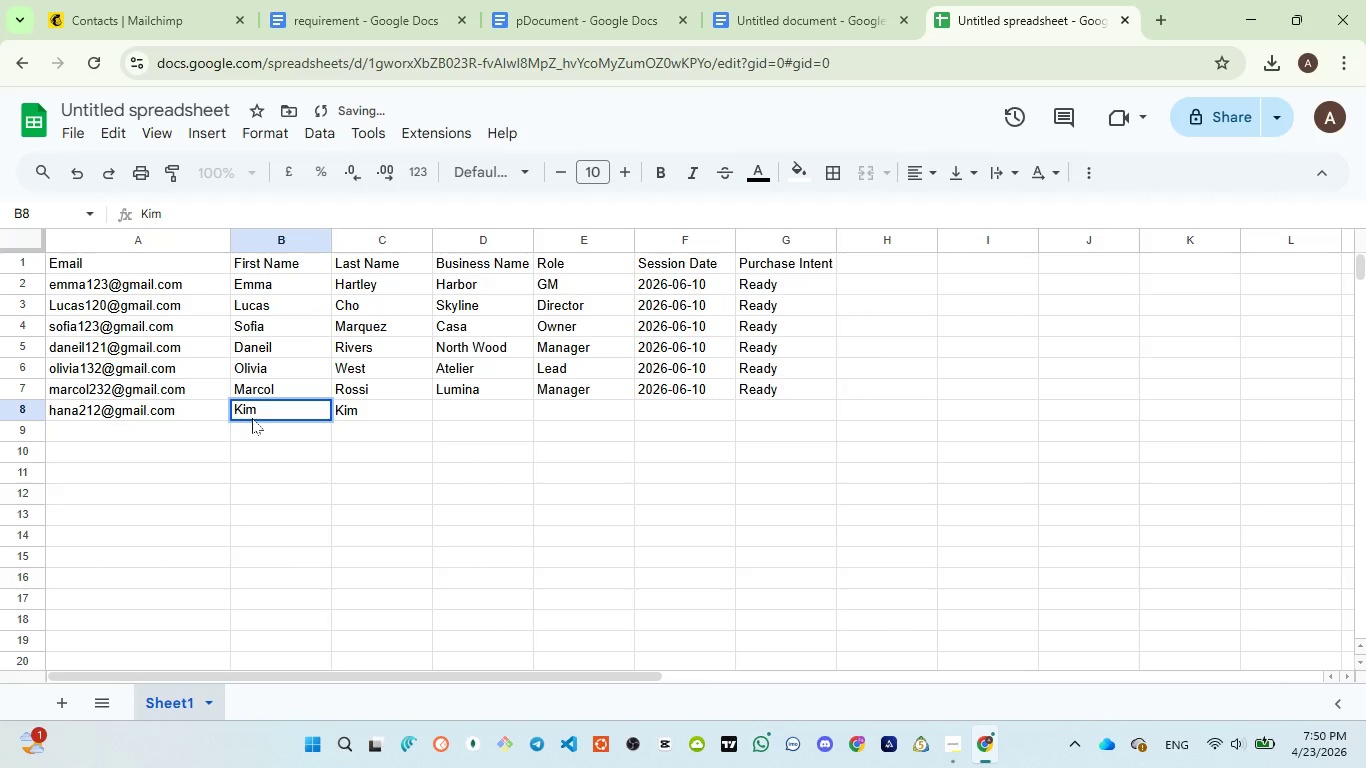 
key(Control+ControlLeft)
 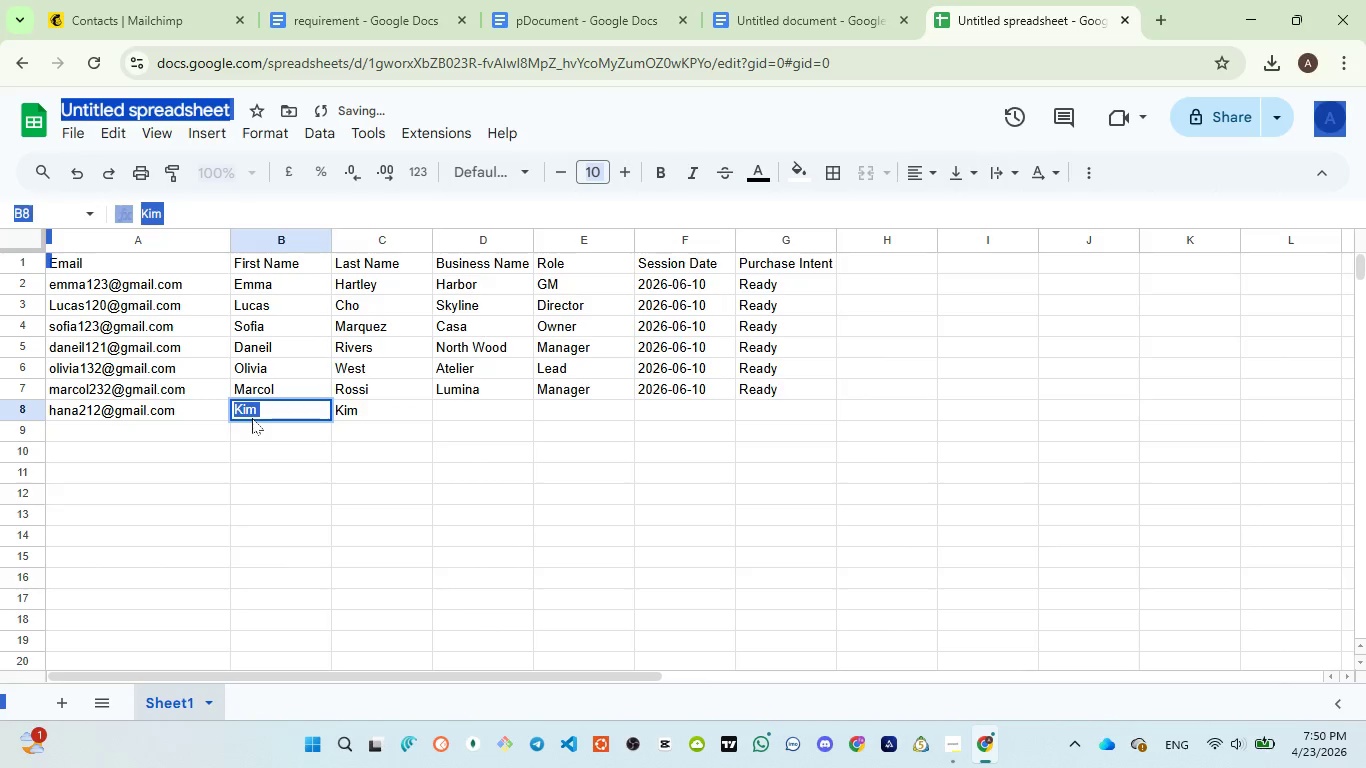 
key(Control+A)
 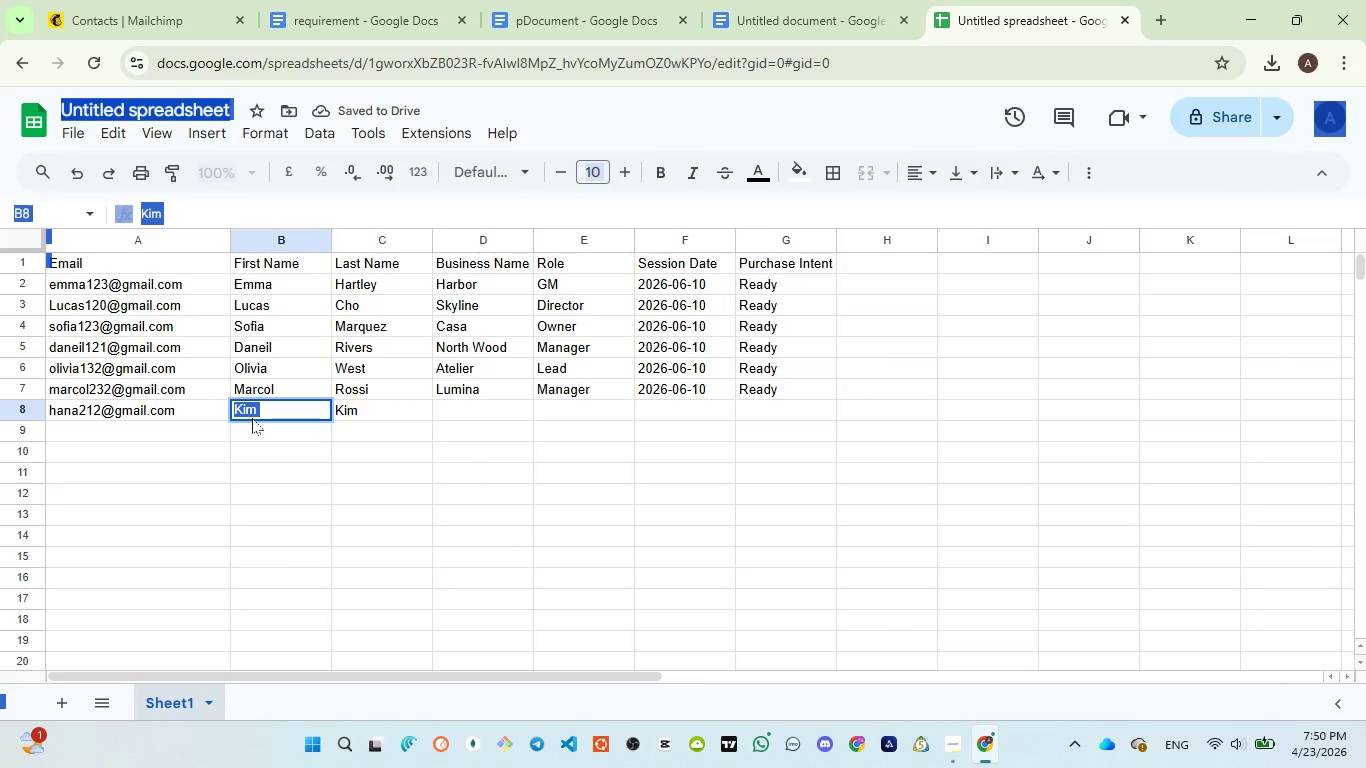 
left_click([252, 418])
 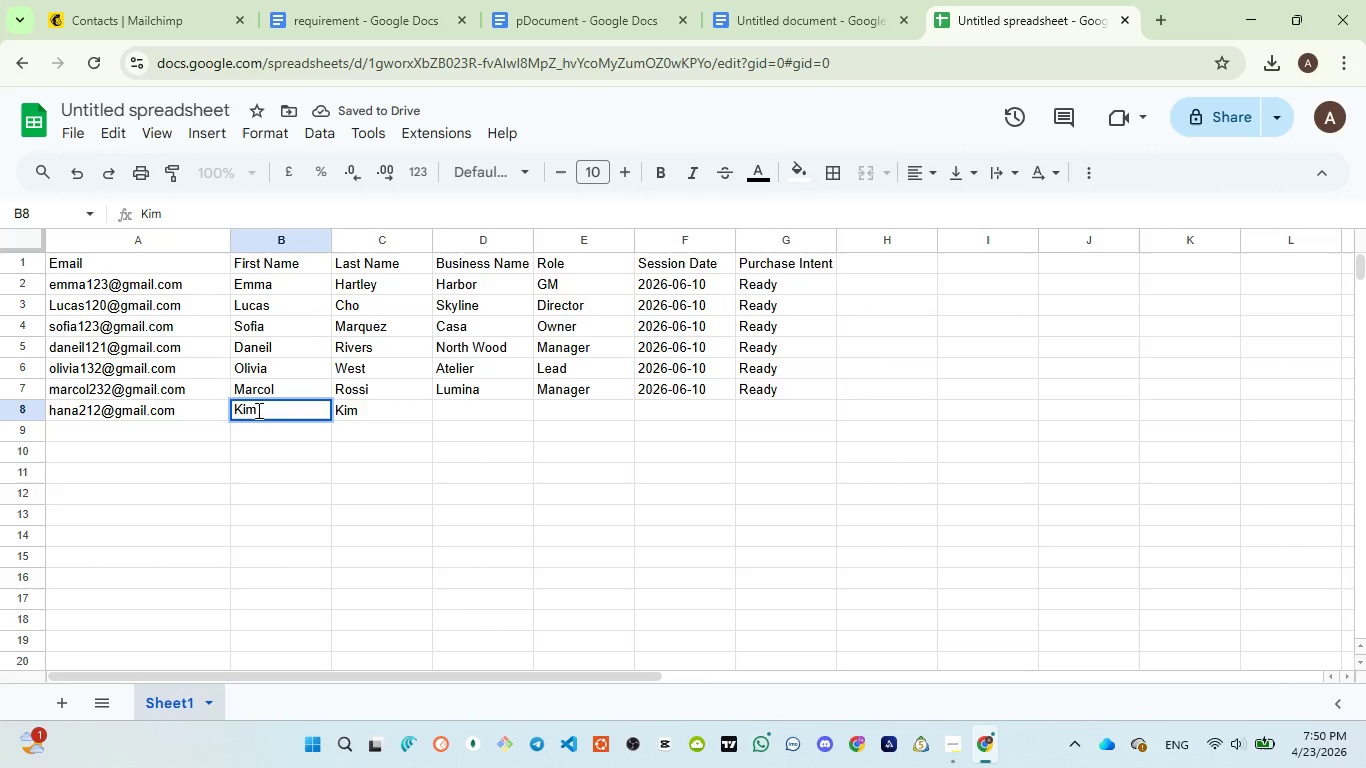 
left_click([257, 410])
 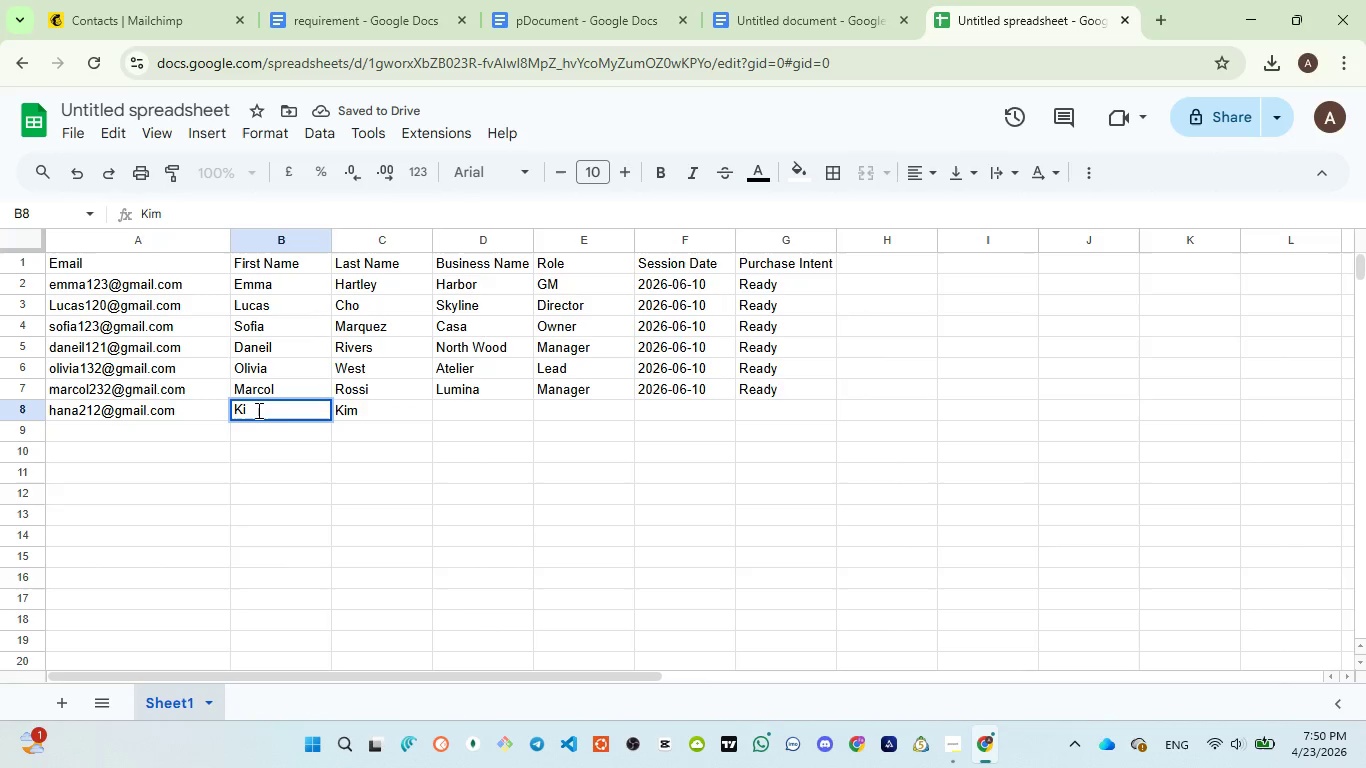 
key(Backspace)
key(Backspace)
key(Backspace)
key(Backspace)
type(Hana)
 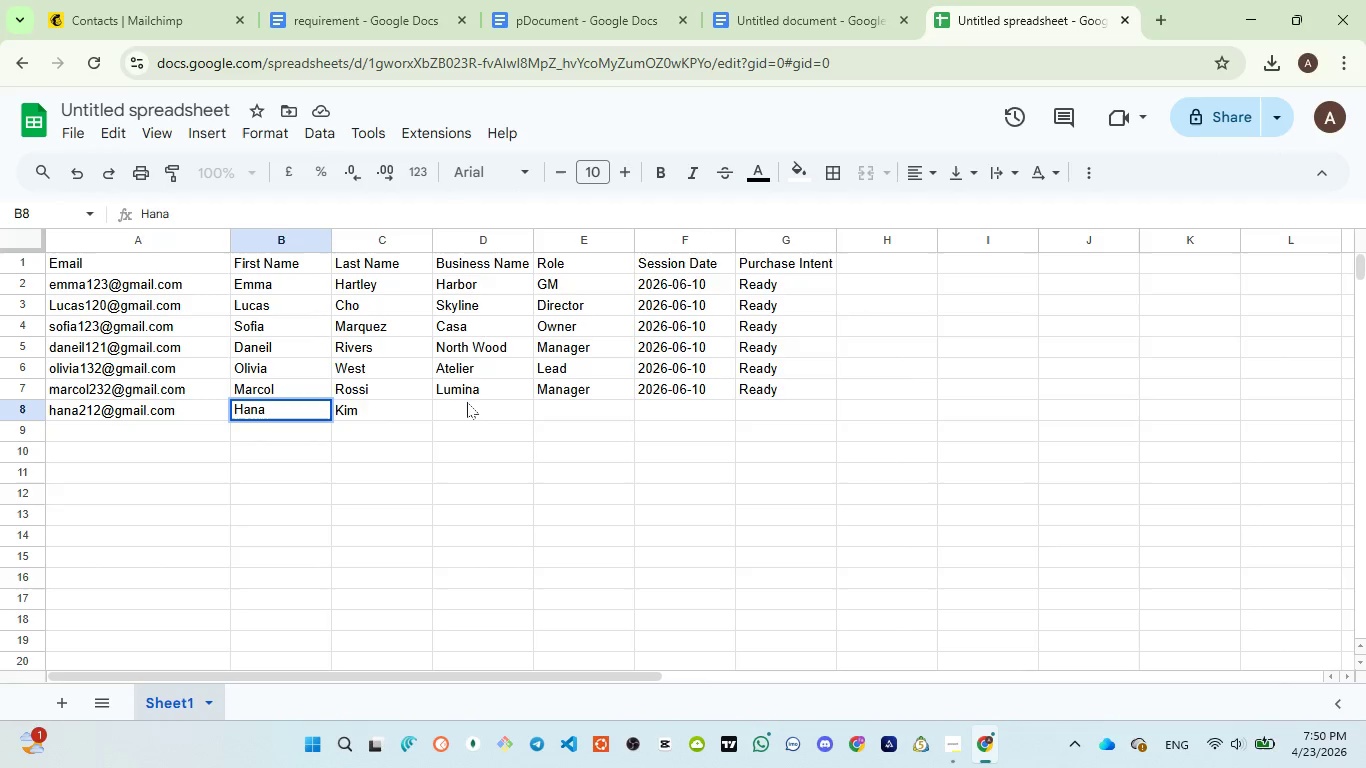 
left_click([467, 413])
 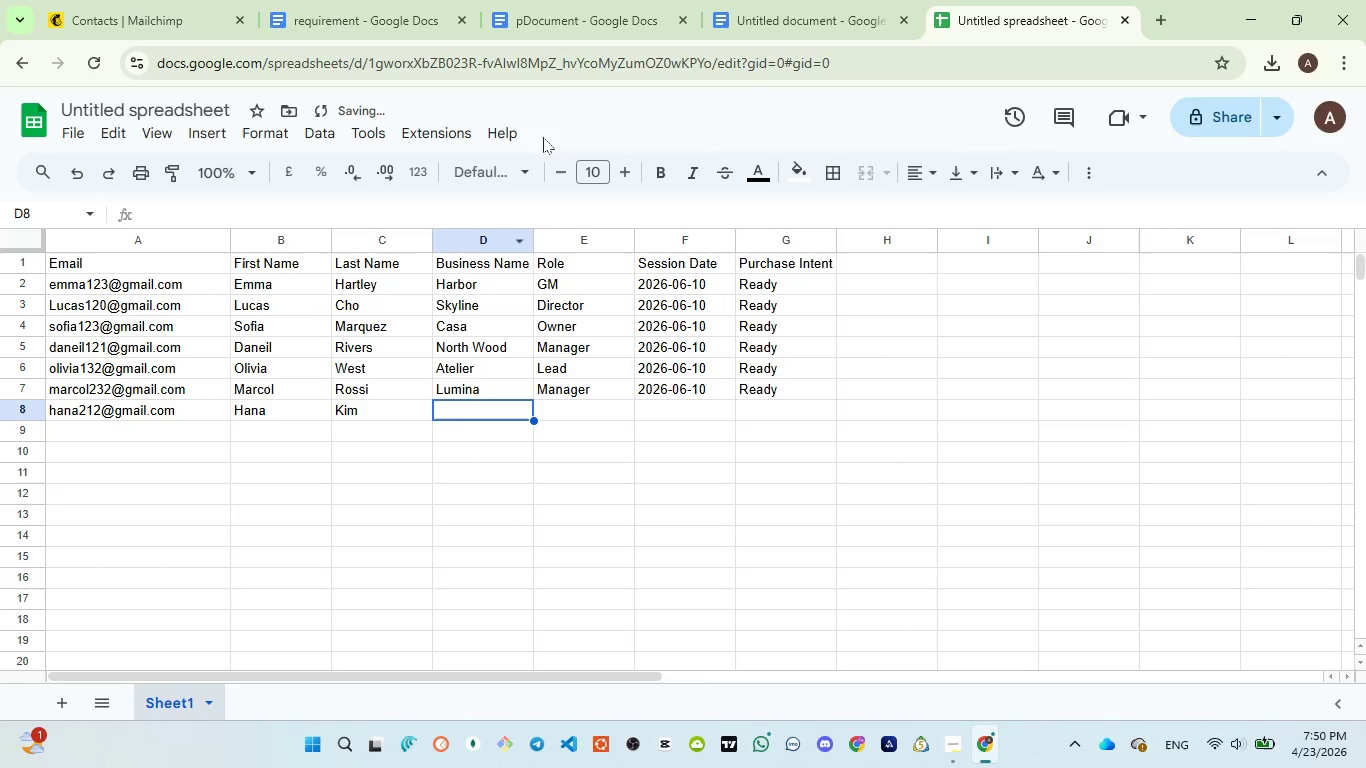 
left_click([551, 11])
 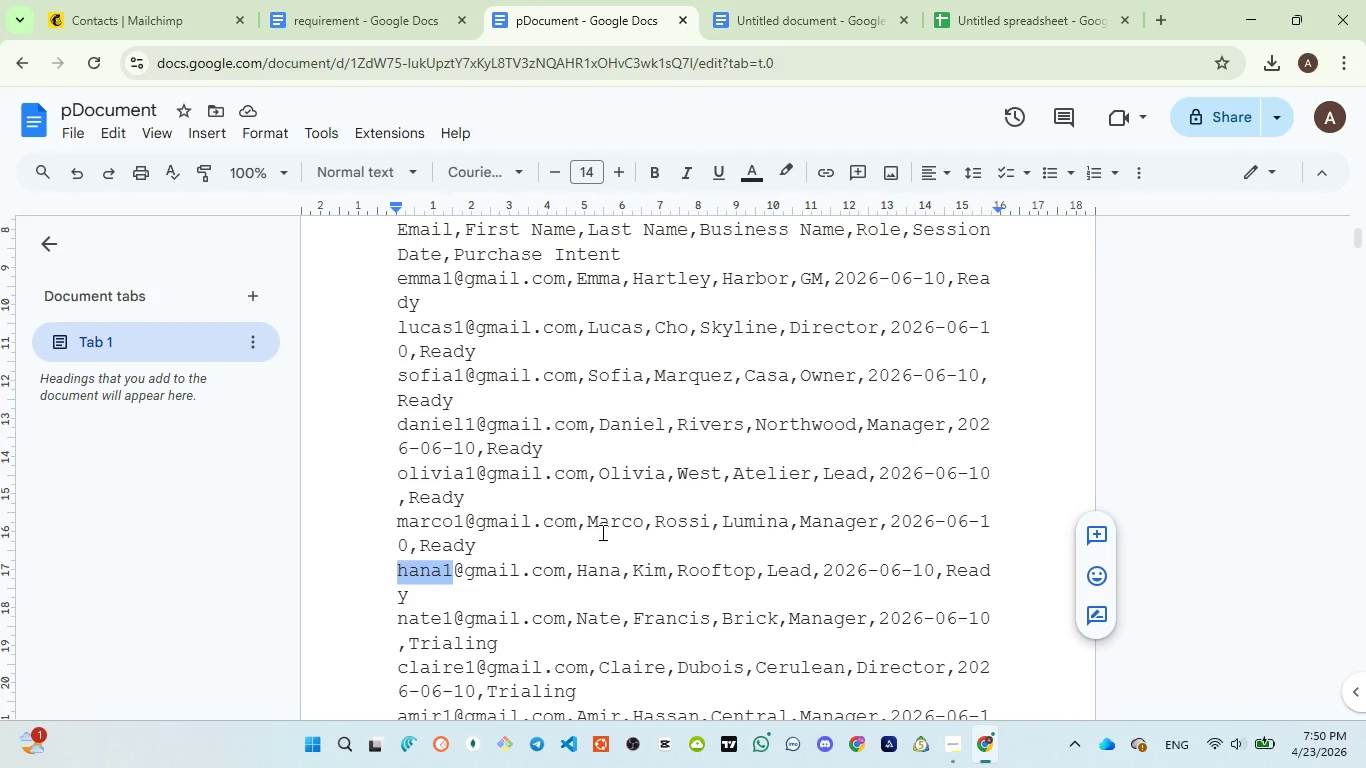 
wait(5.27)
 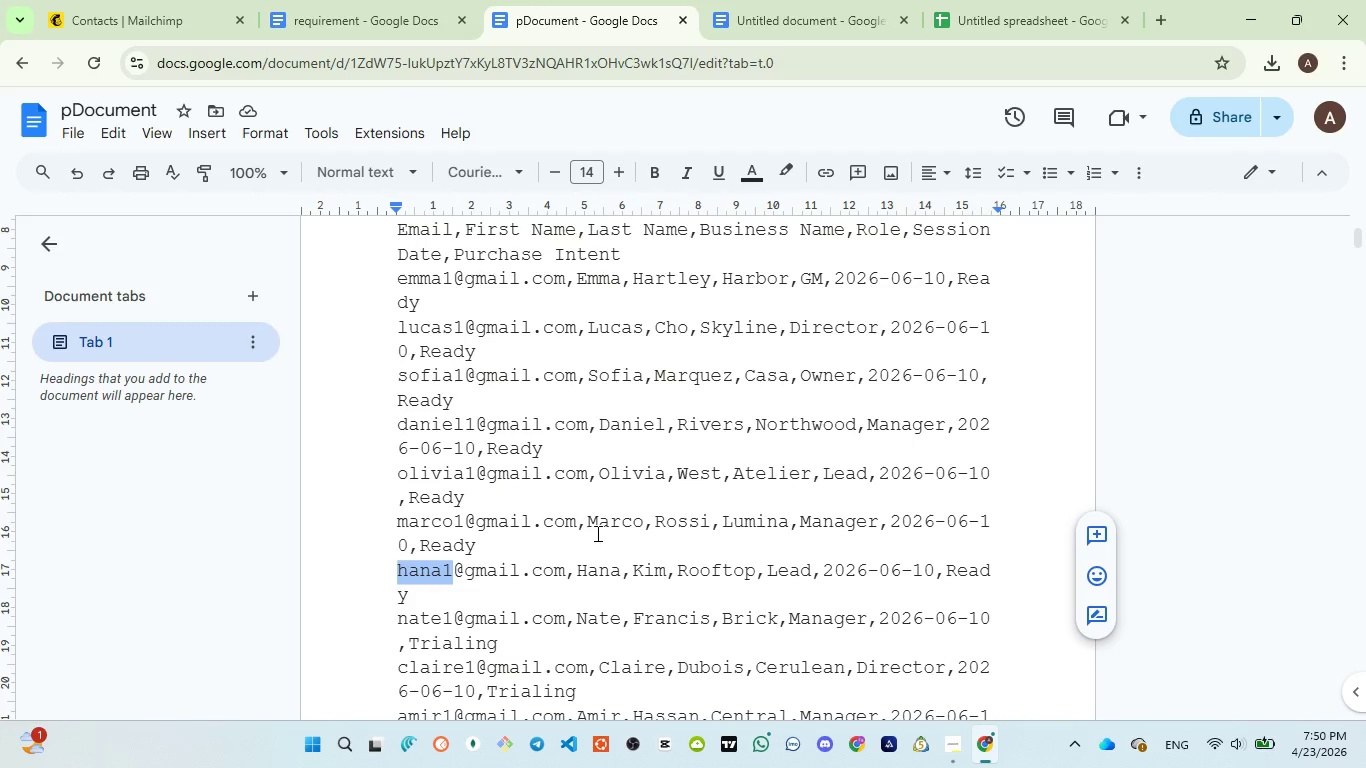 
left_click([994, 27])
 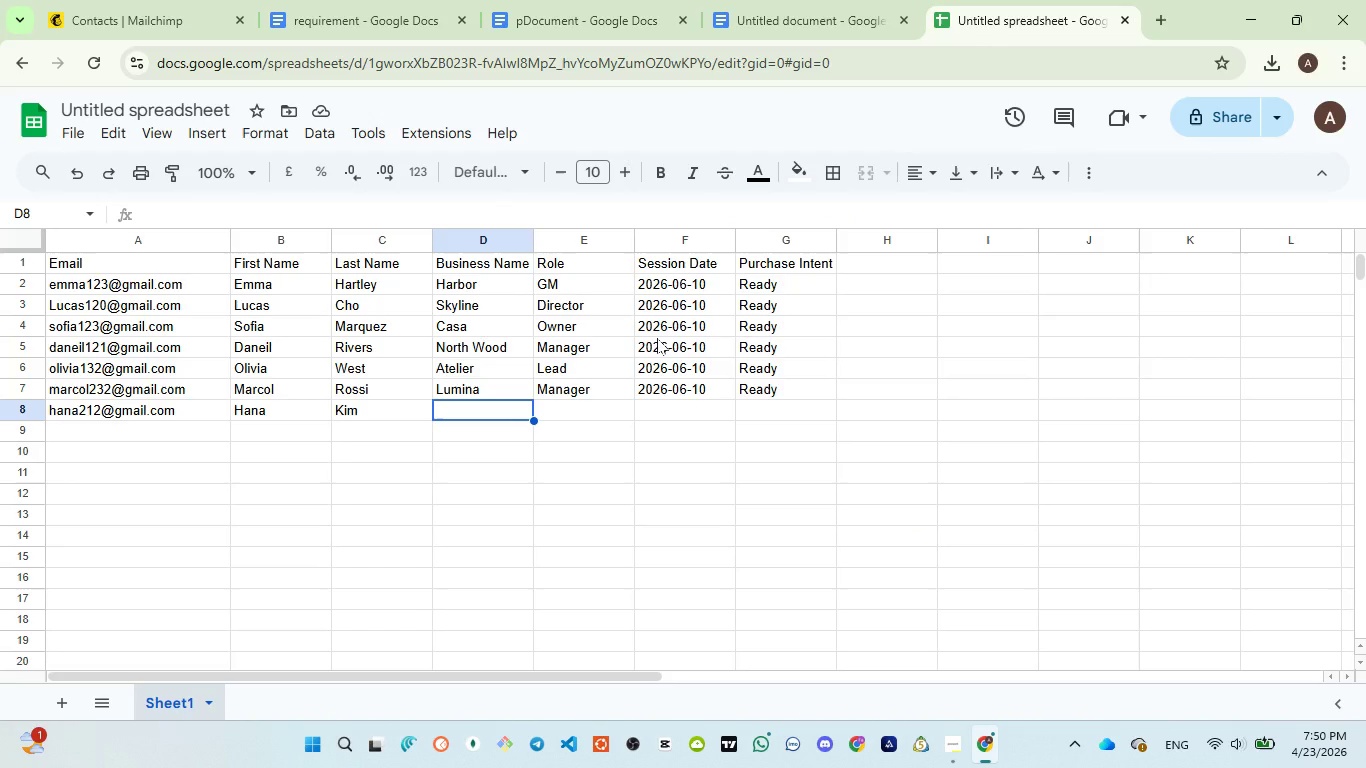 
type(Rofftip)
 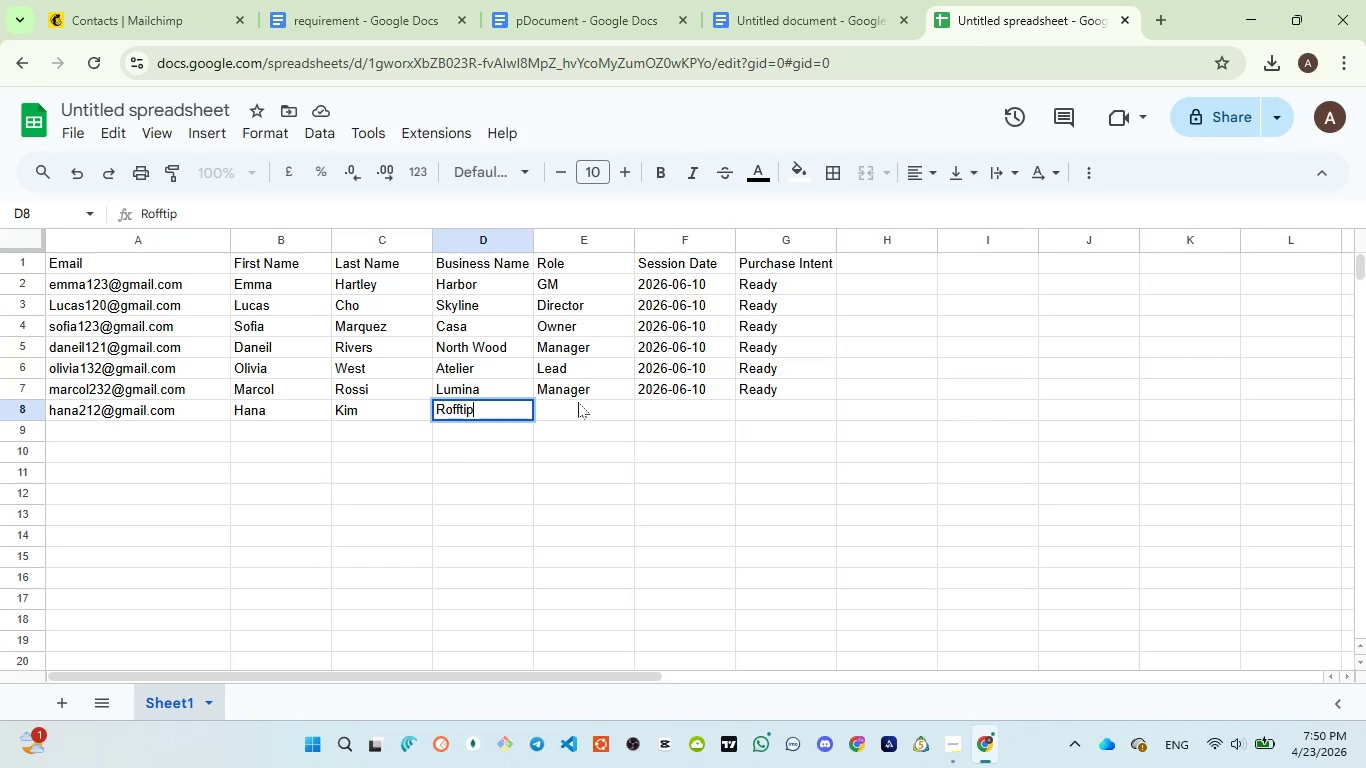 
left_click([583, 40])
 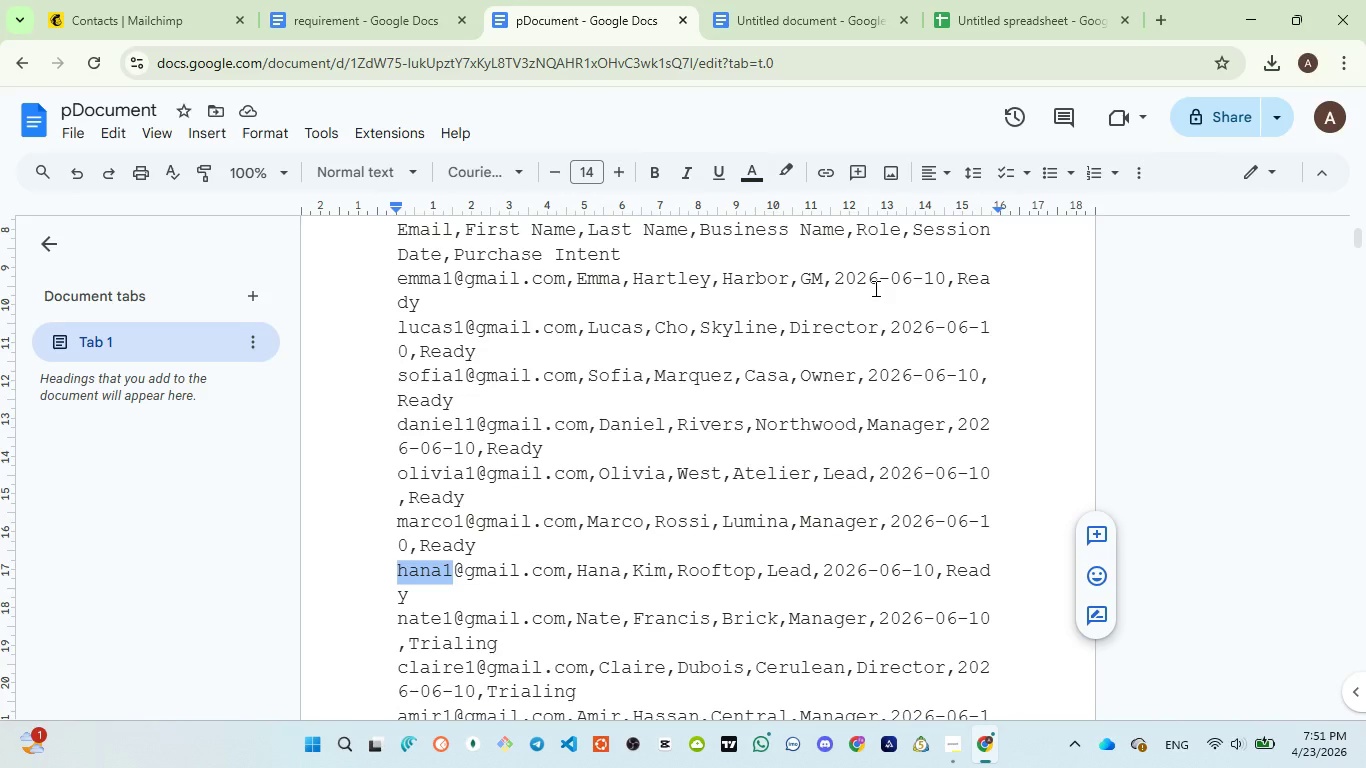 
left_click([964, 37])
 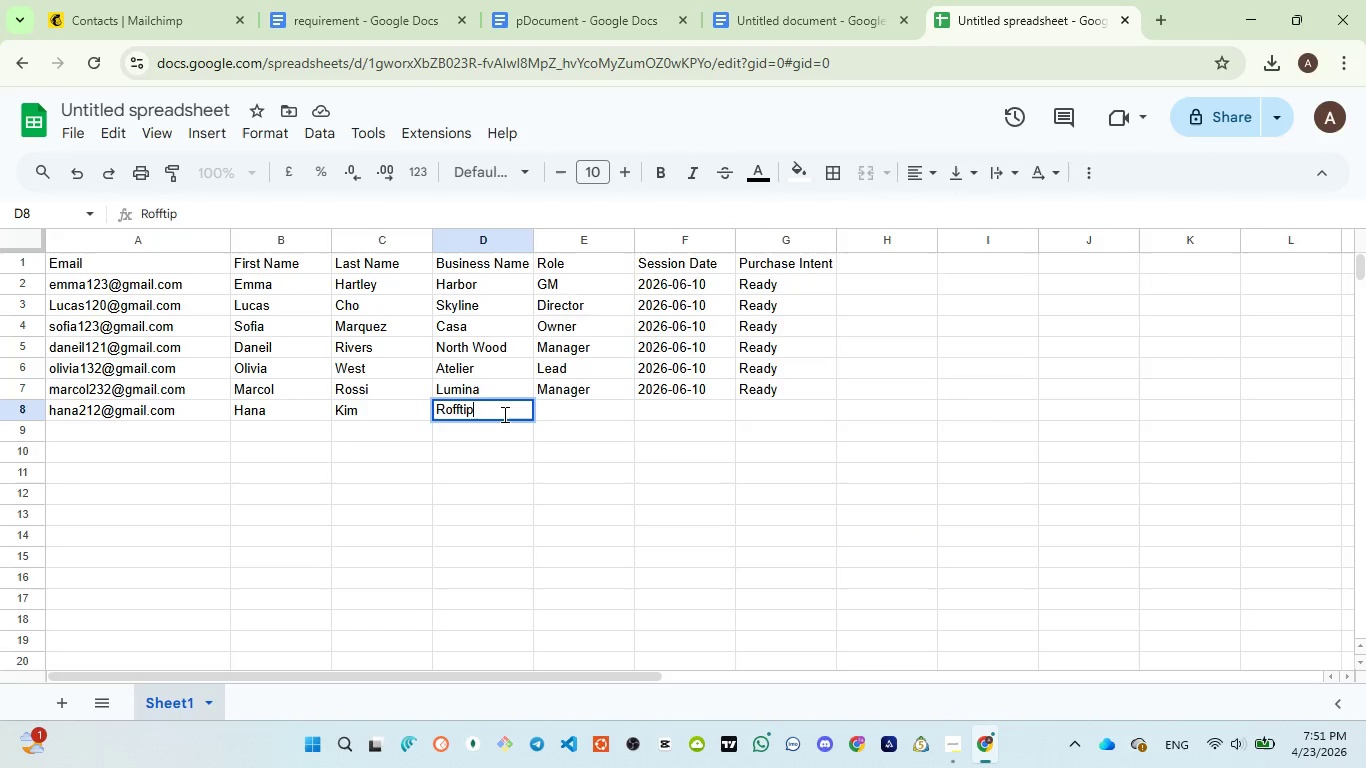 
key(Backspace)
key(Backspace)
key(Backspace)
key(Backspace)
key(Backspace)
type(oftop)
 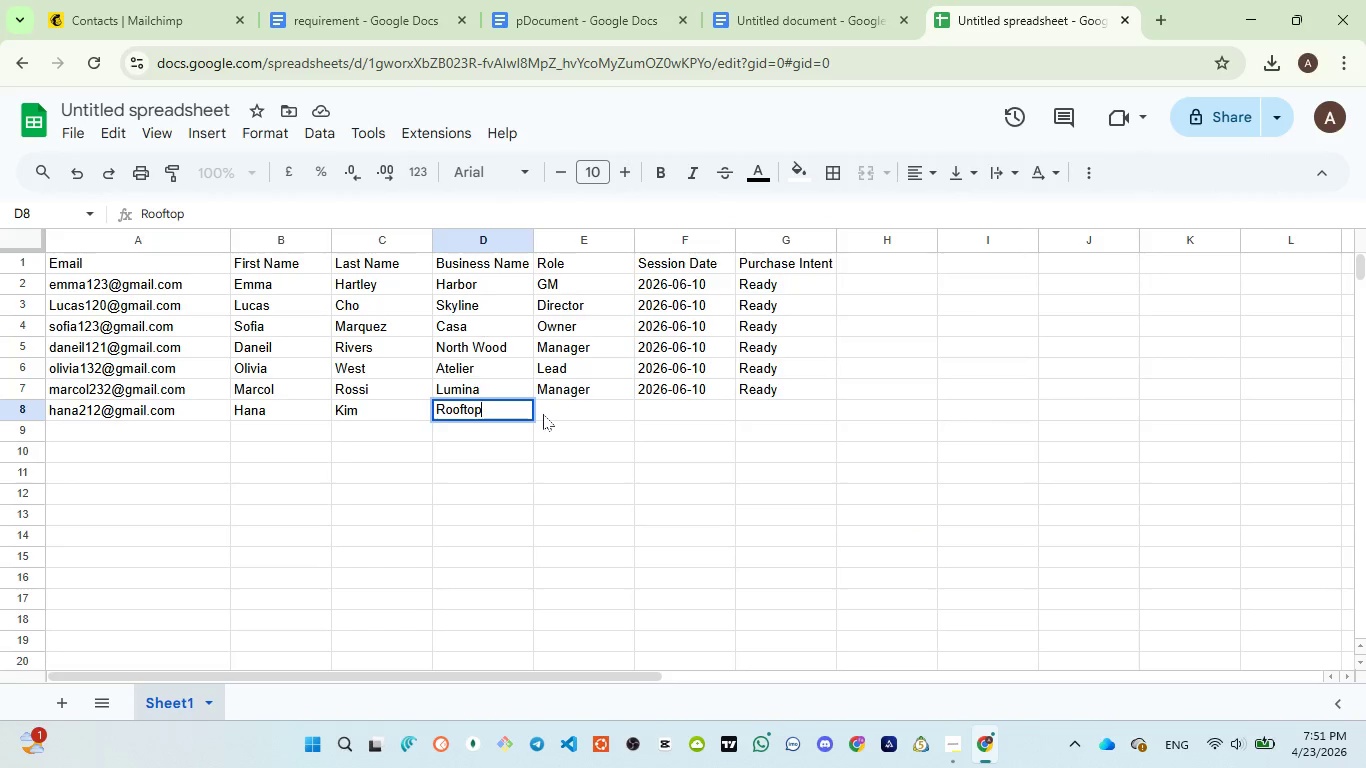 
left_click([543, 414])
 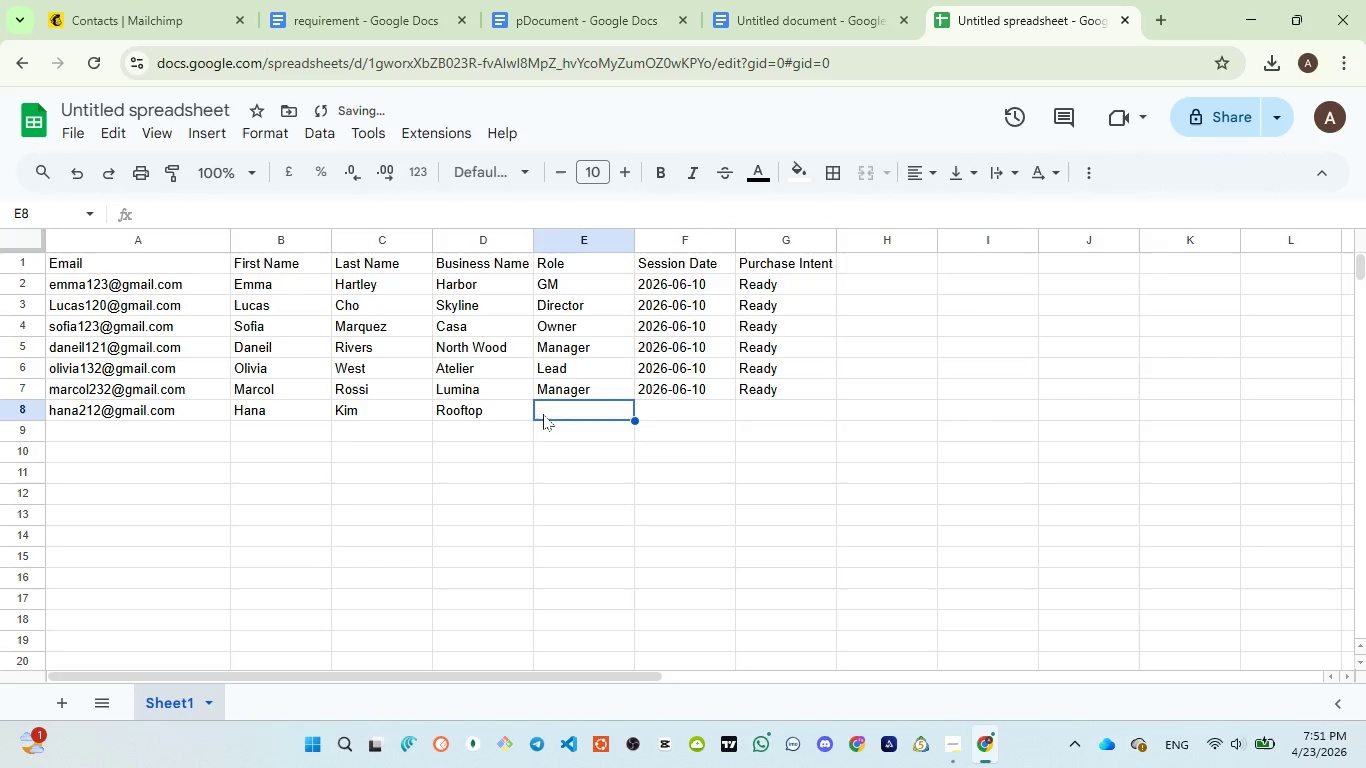 
key(Shift+ShiftLeft)
 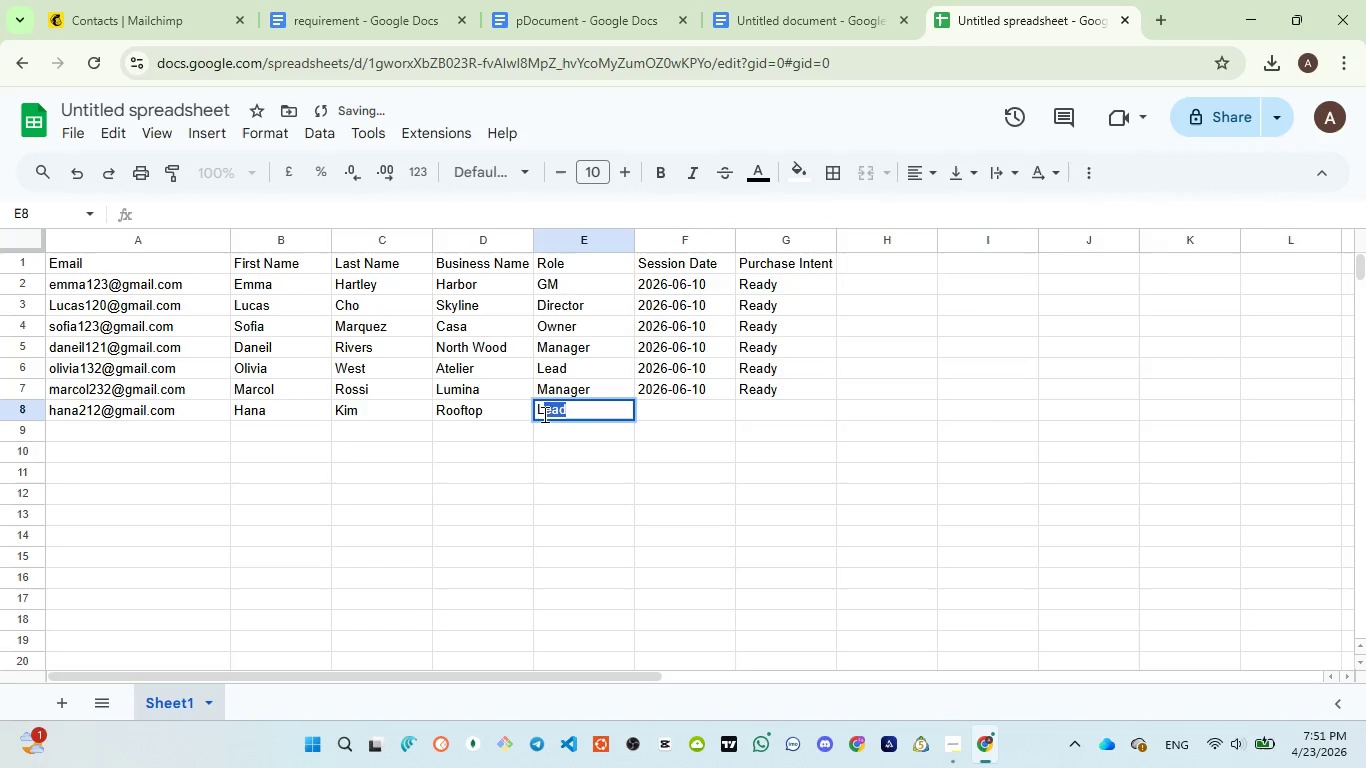 
key(Shift+L)
 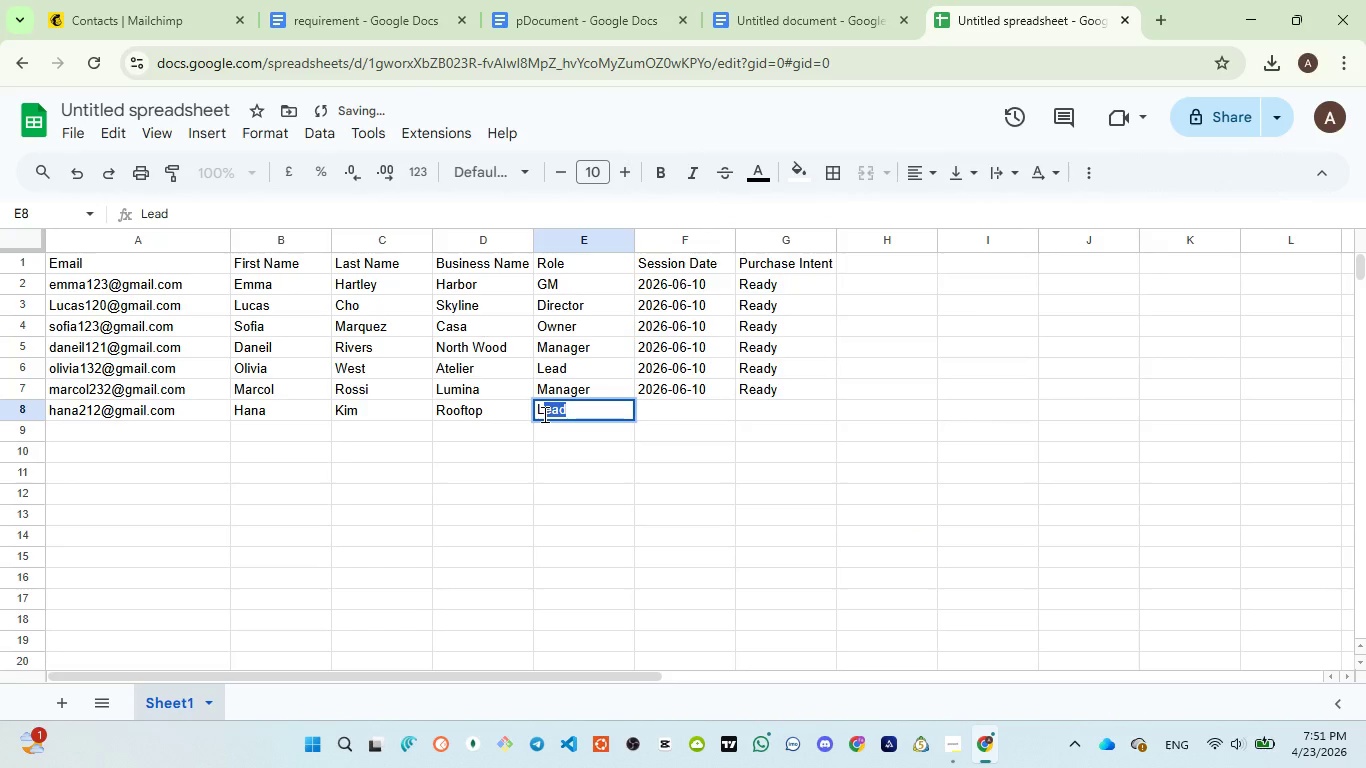 
key(ArrowRight)
 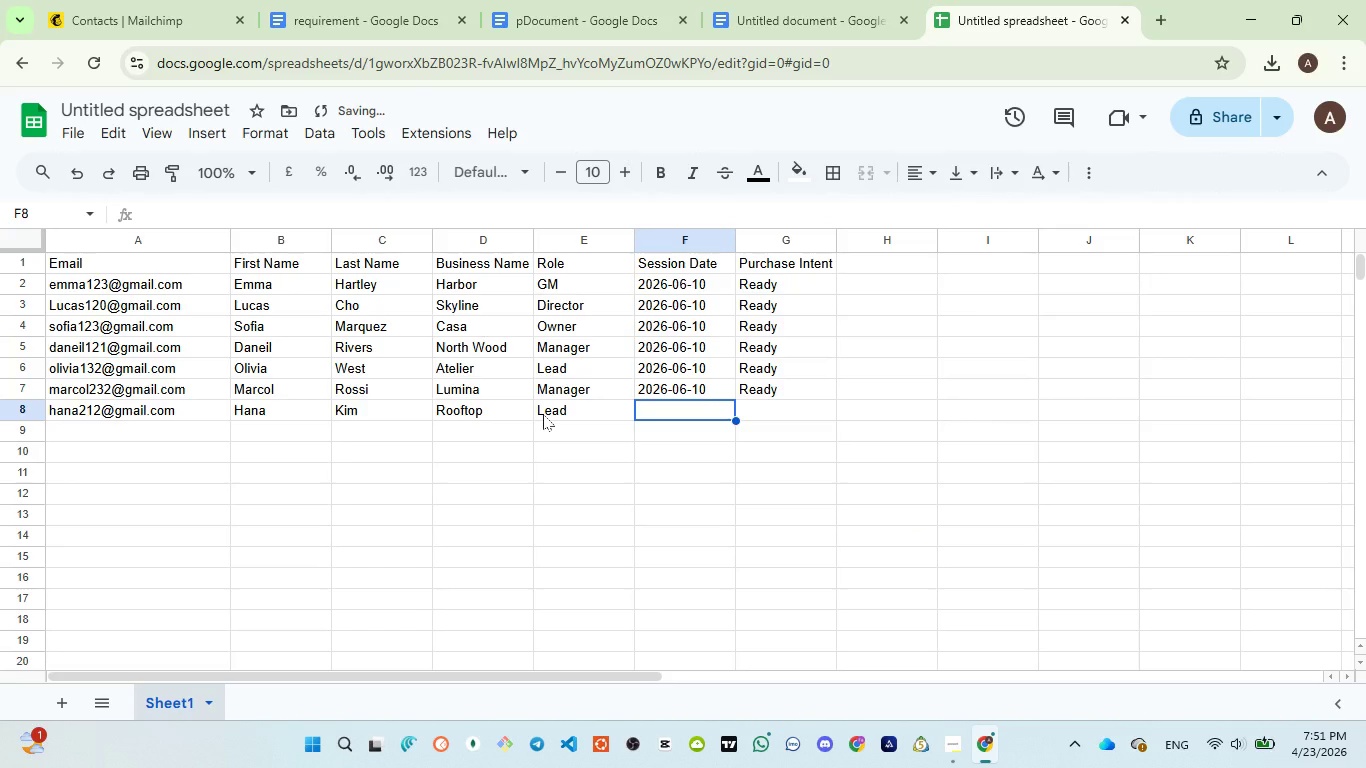 
key(Quote)
 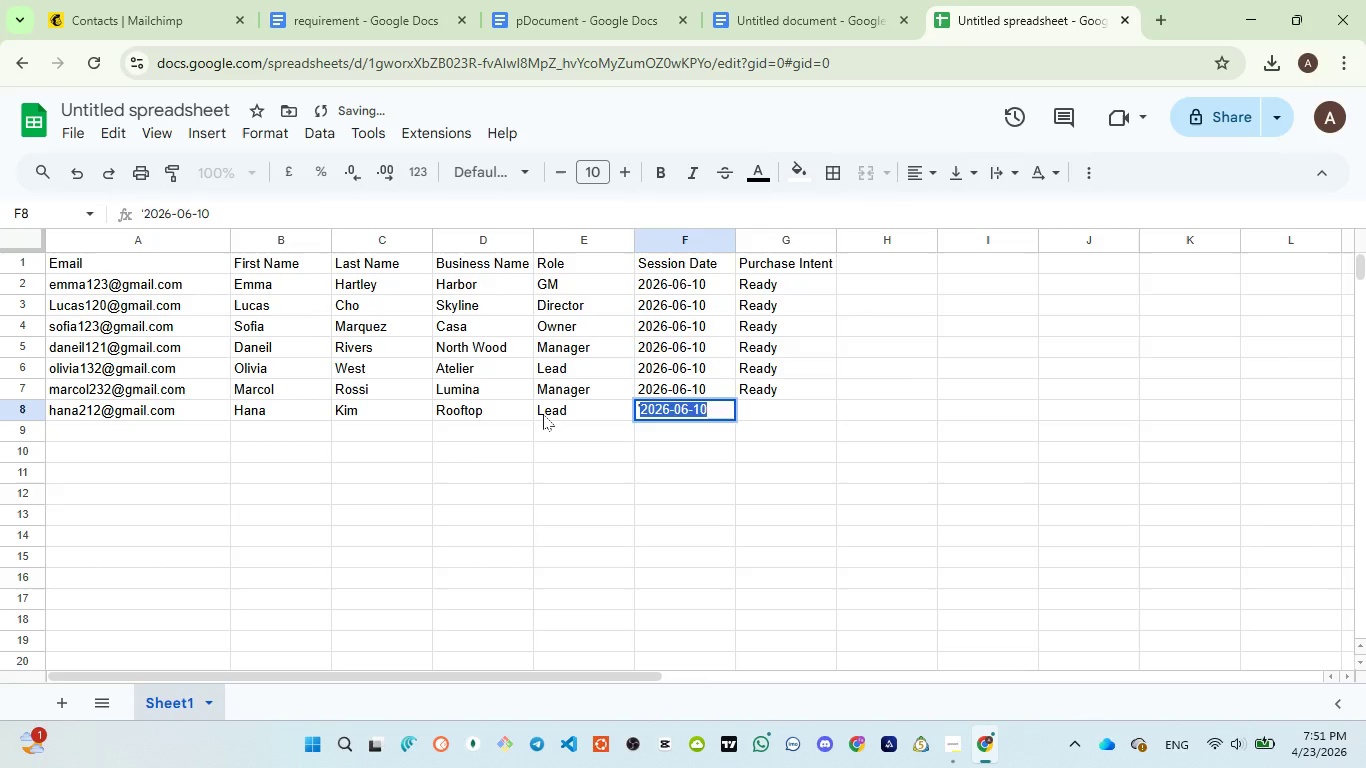 
key(ArrowRight)
 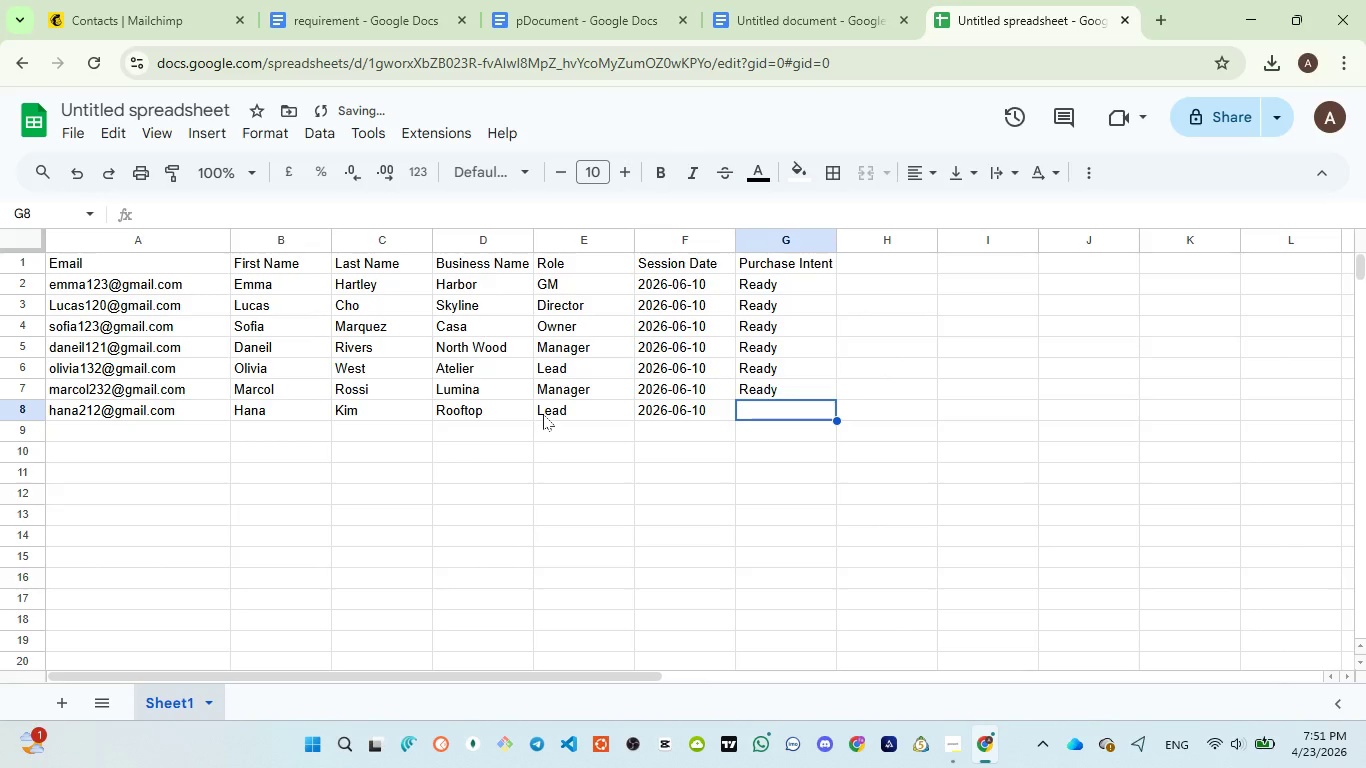 
key(Shift+ShiftLeft)
 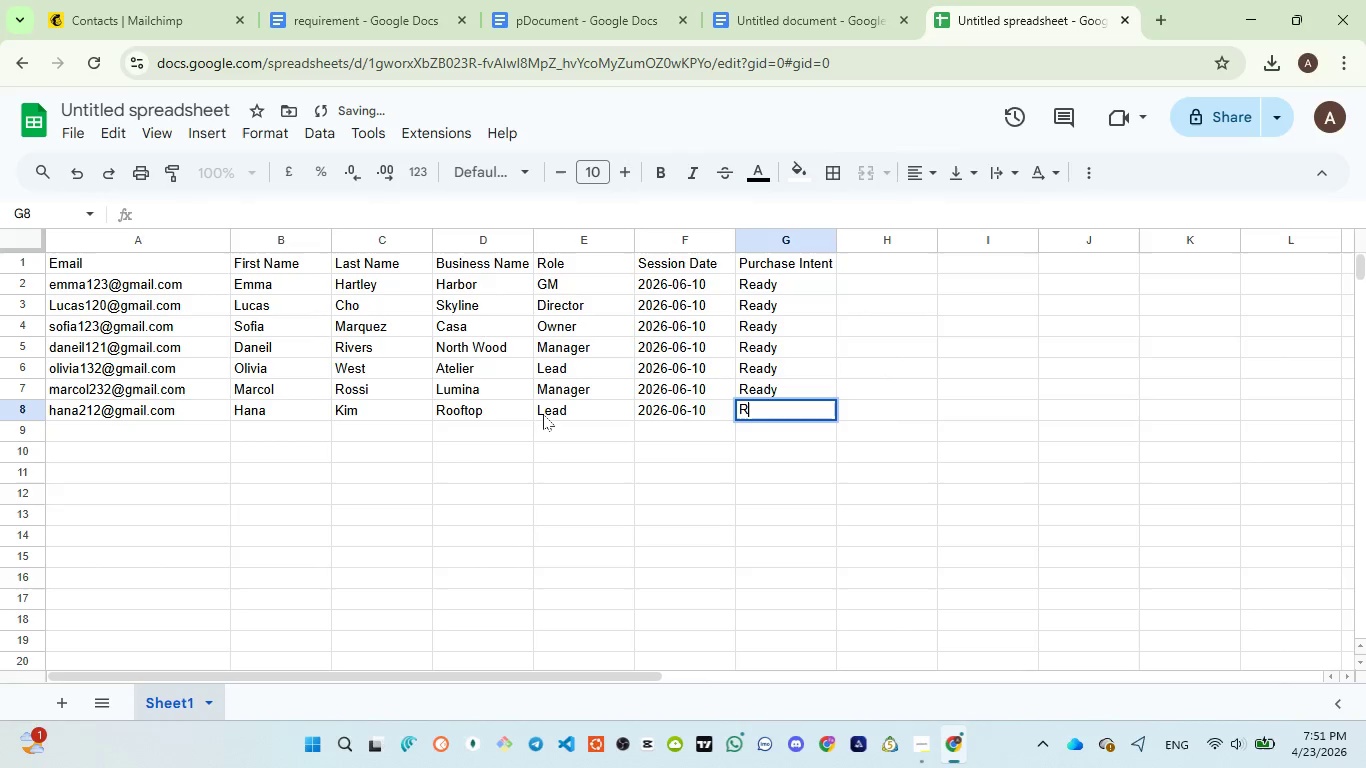 
key(Shift+R)
 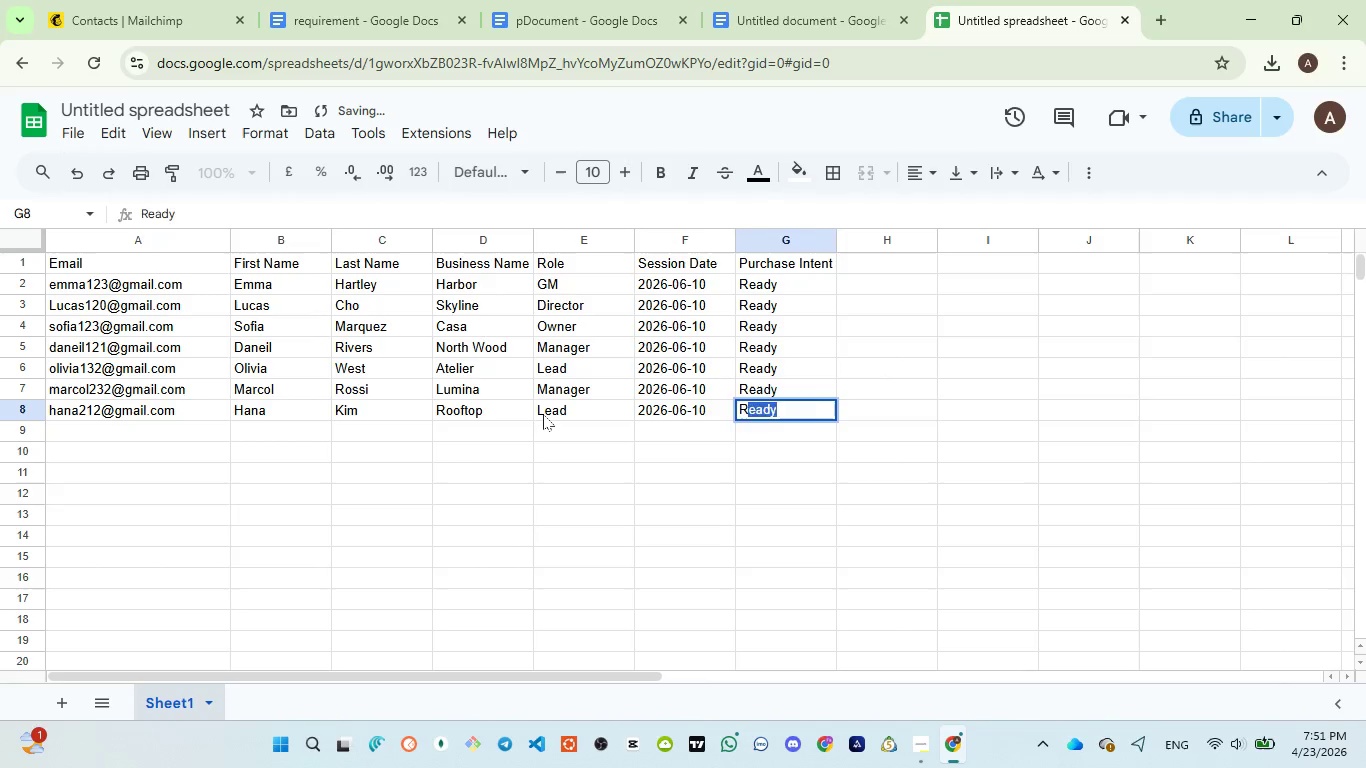 
key(ArrowRight)
 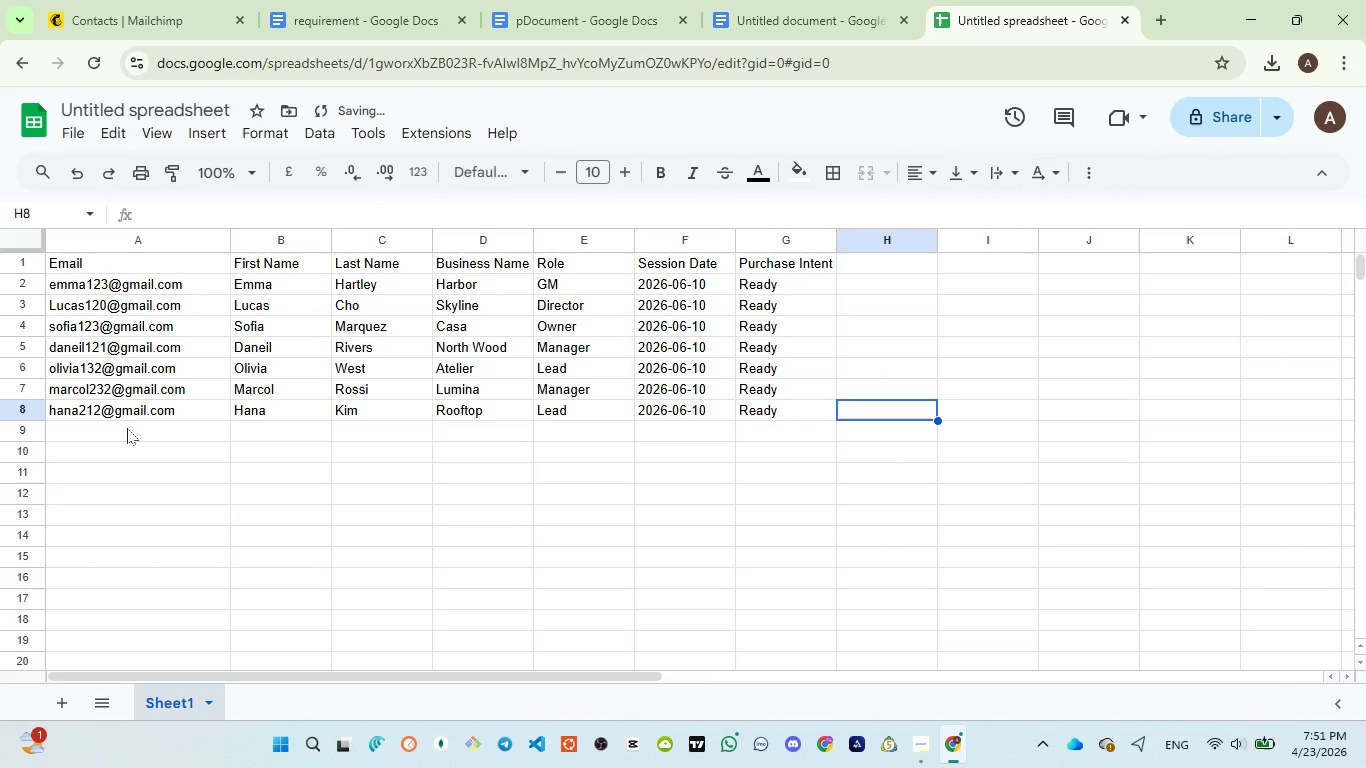 
left_click([124, 428])
 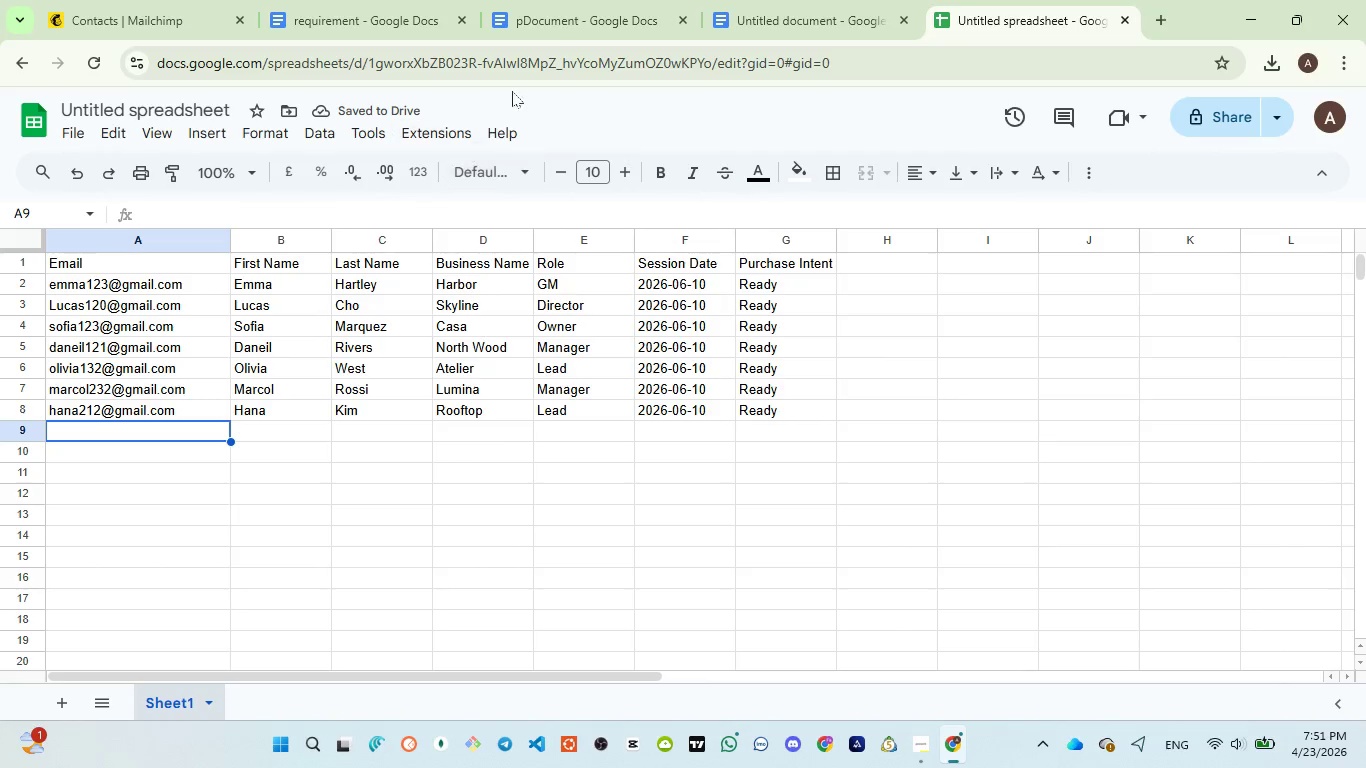 
left_click([583, 13])
 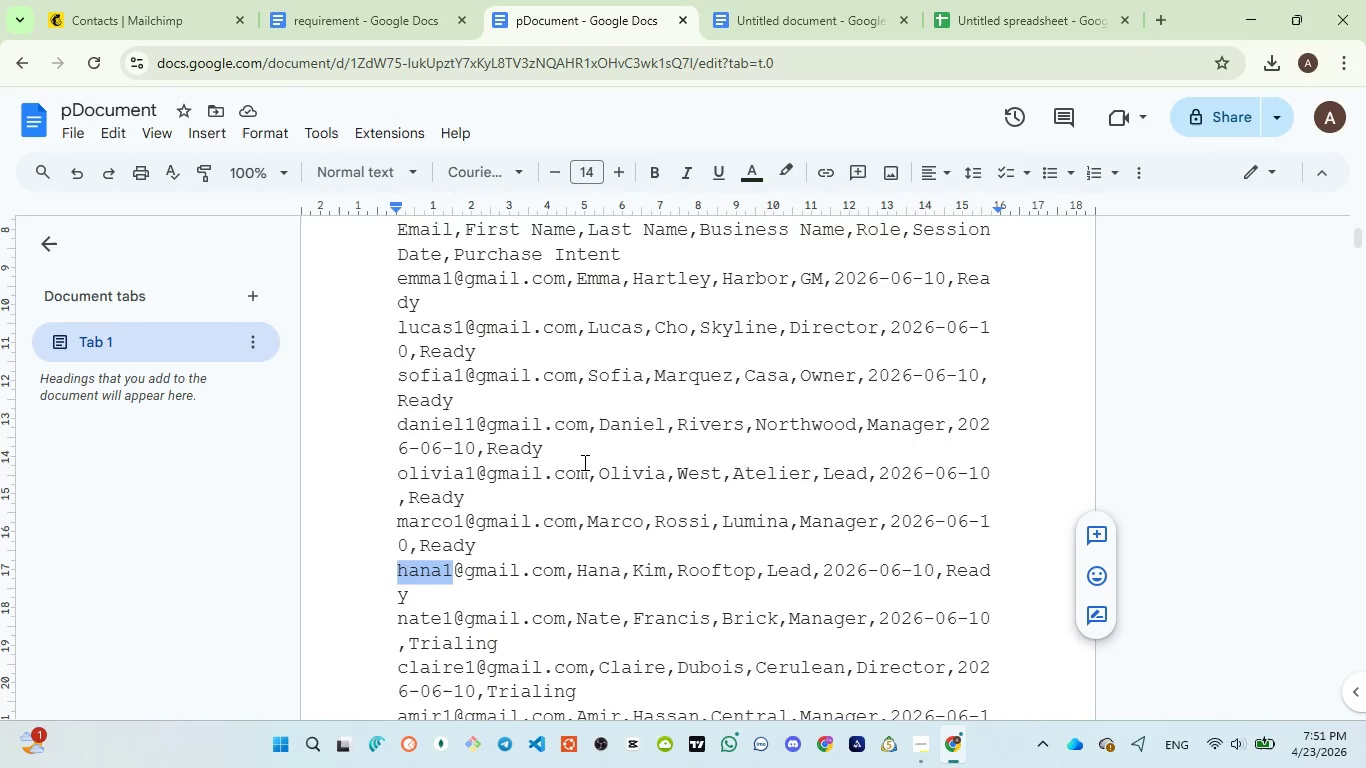 
scroll: coordinate [583, 465], scroll_direction: down, amount: 3.0
 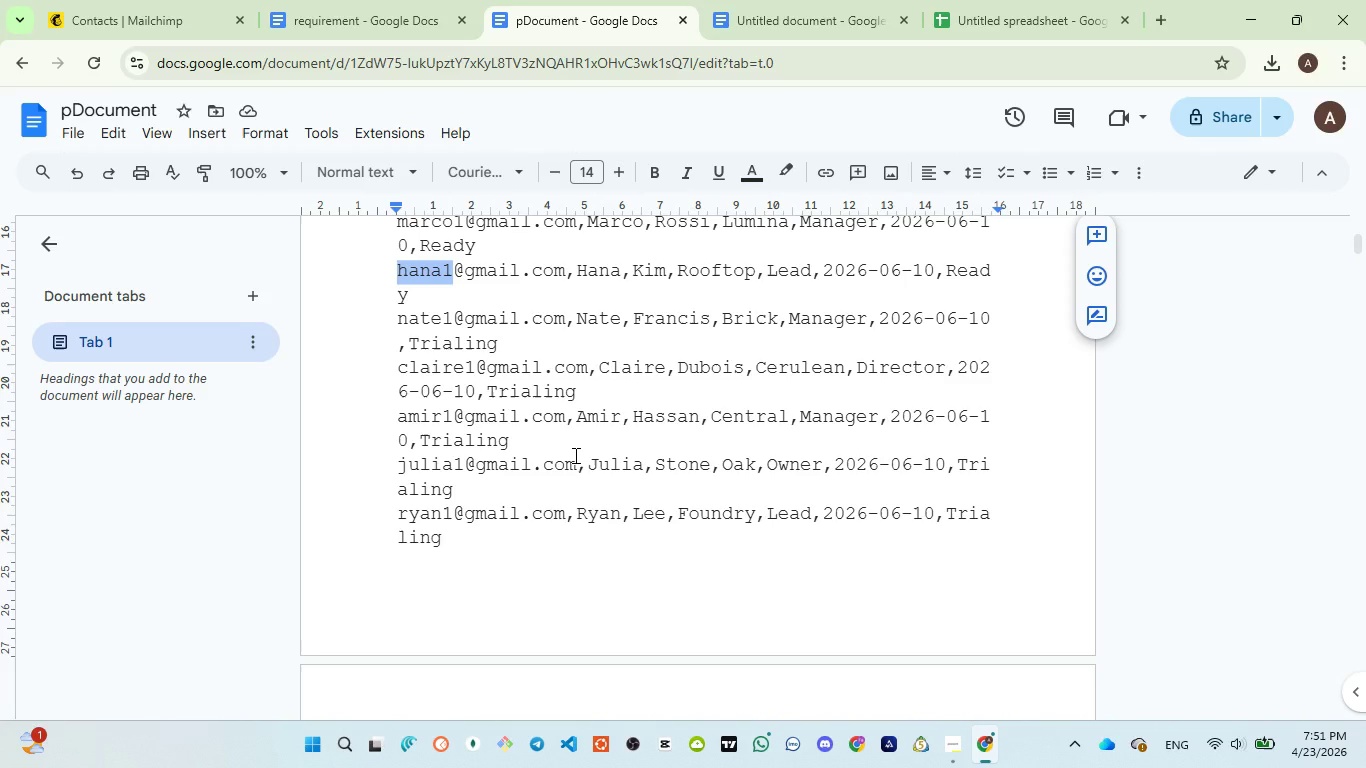 
wait(10.69)
 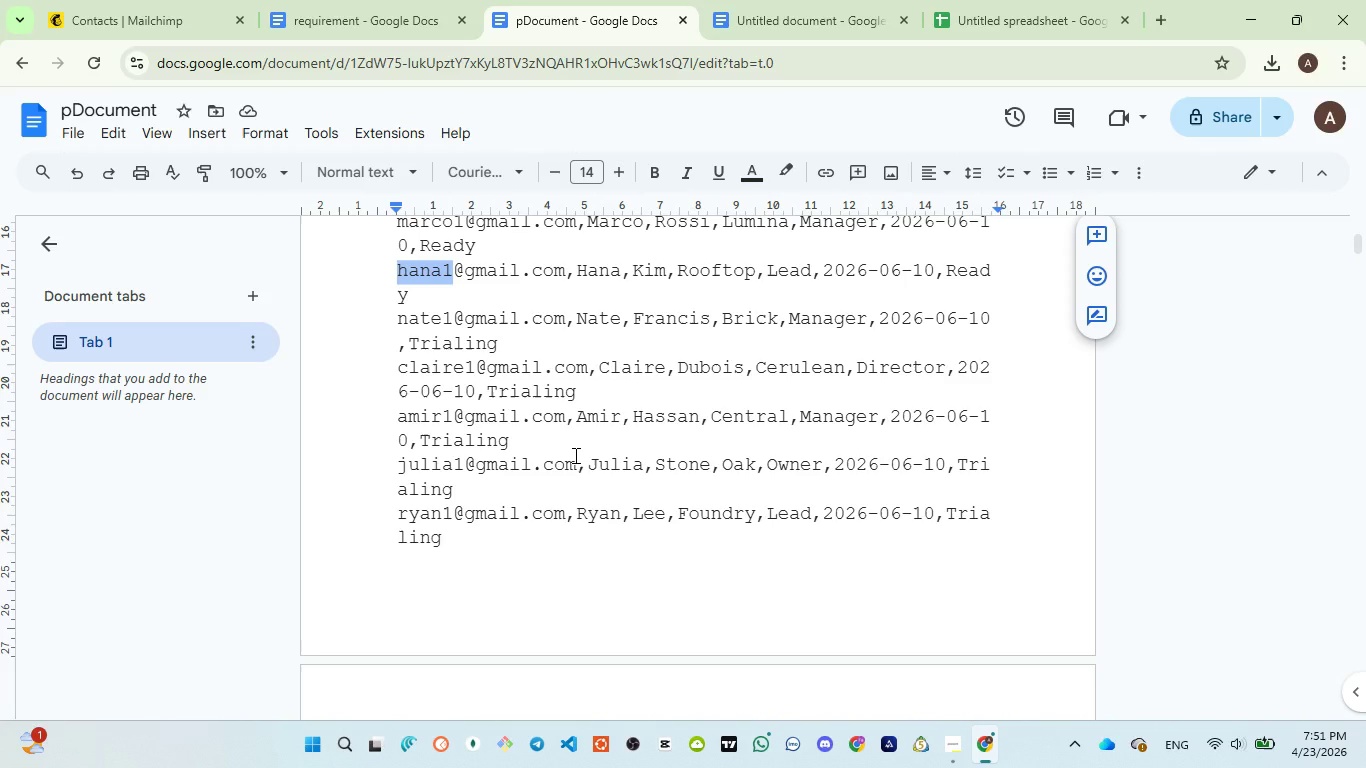 
left_click([994, 29])
 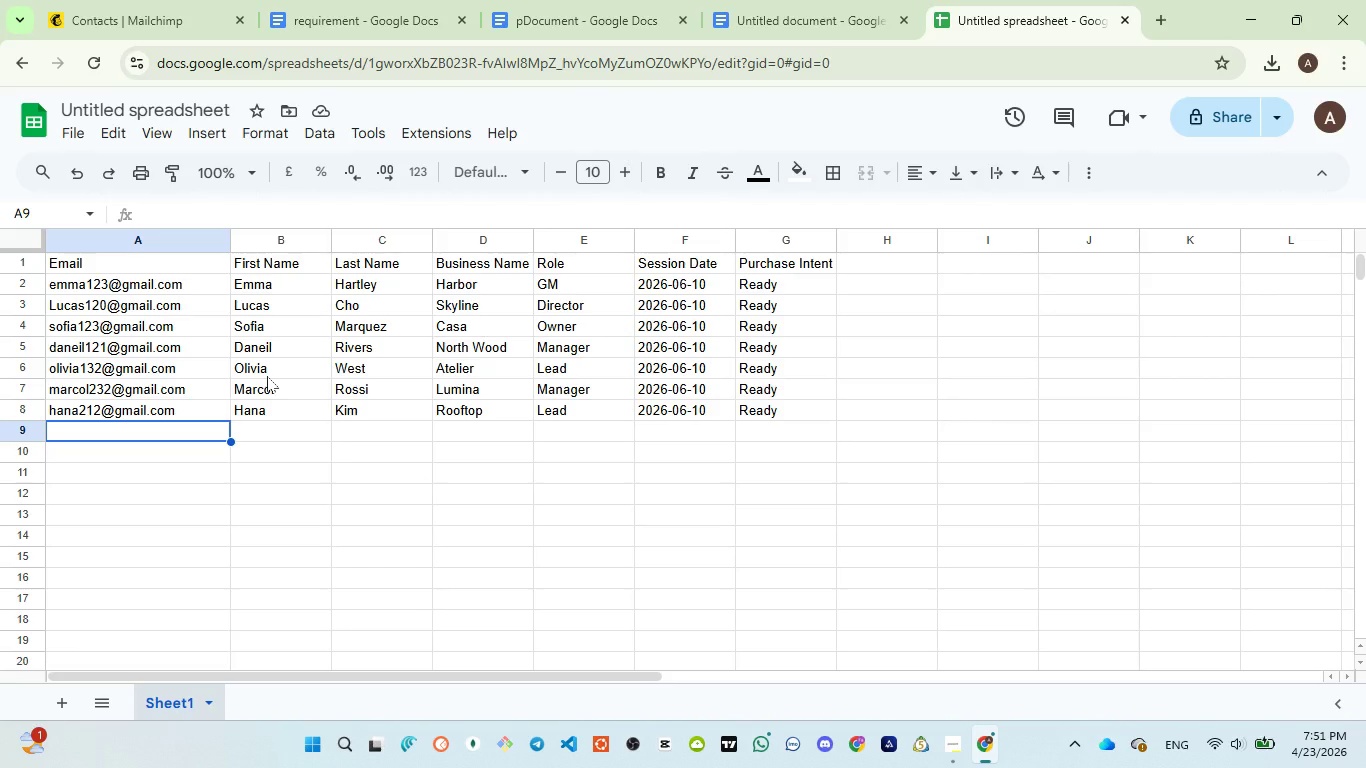 
type(nate231@gmail.com)
 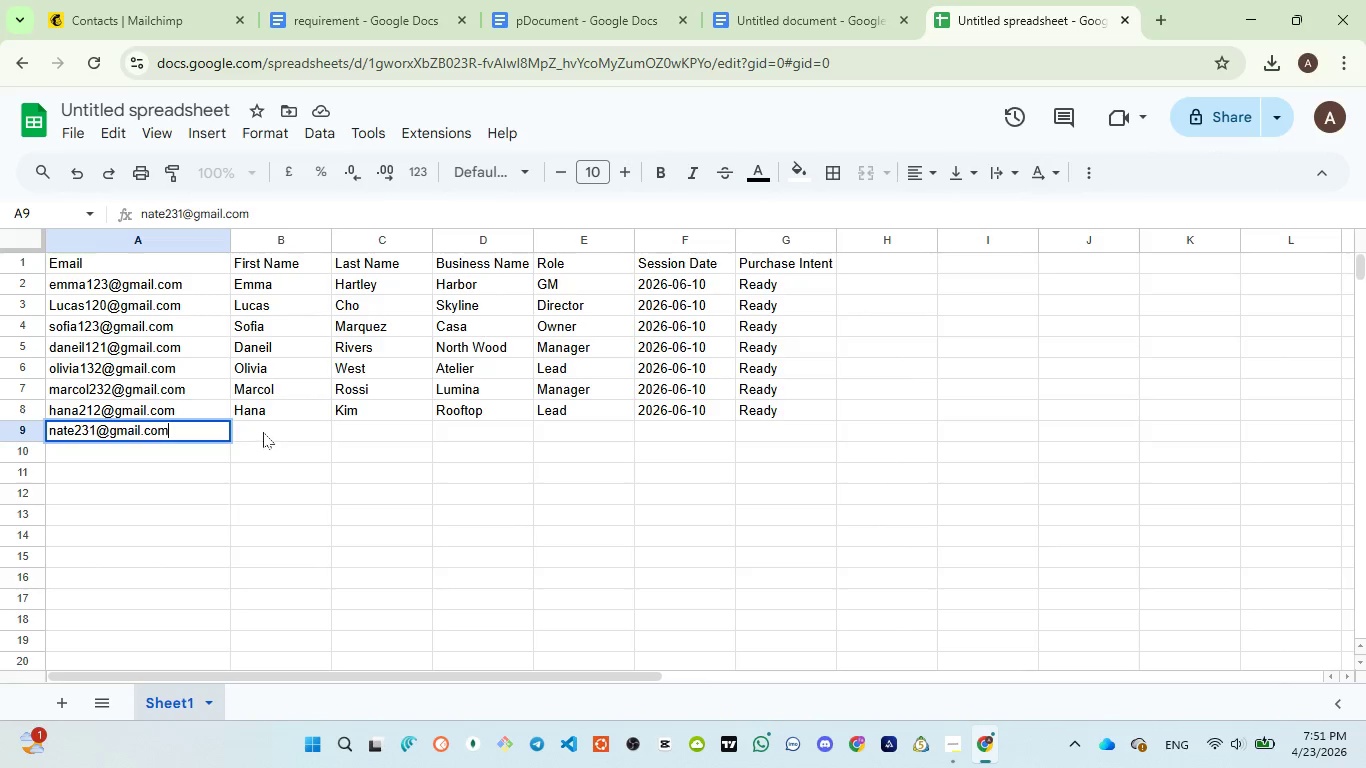 
left_click([263, 432])
 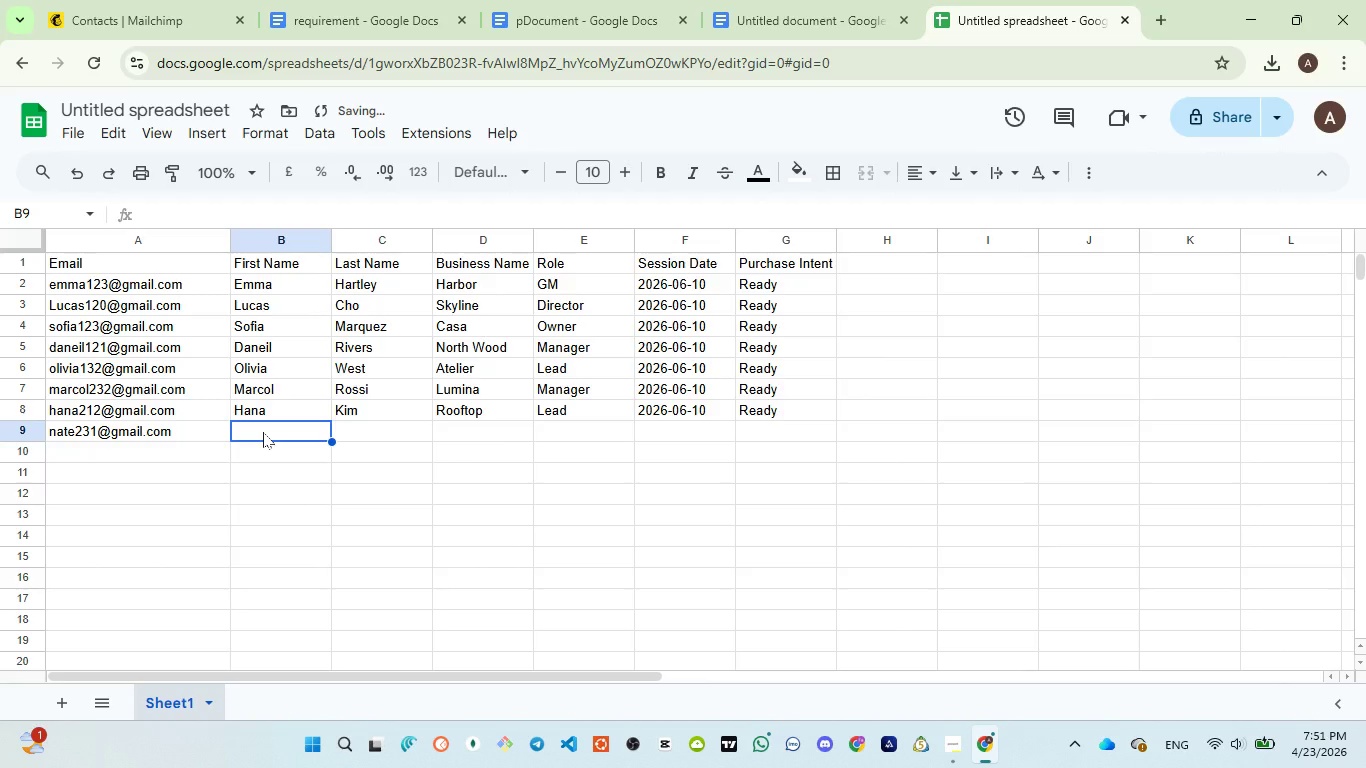 
type(Nate)
 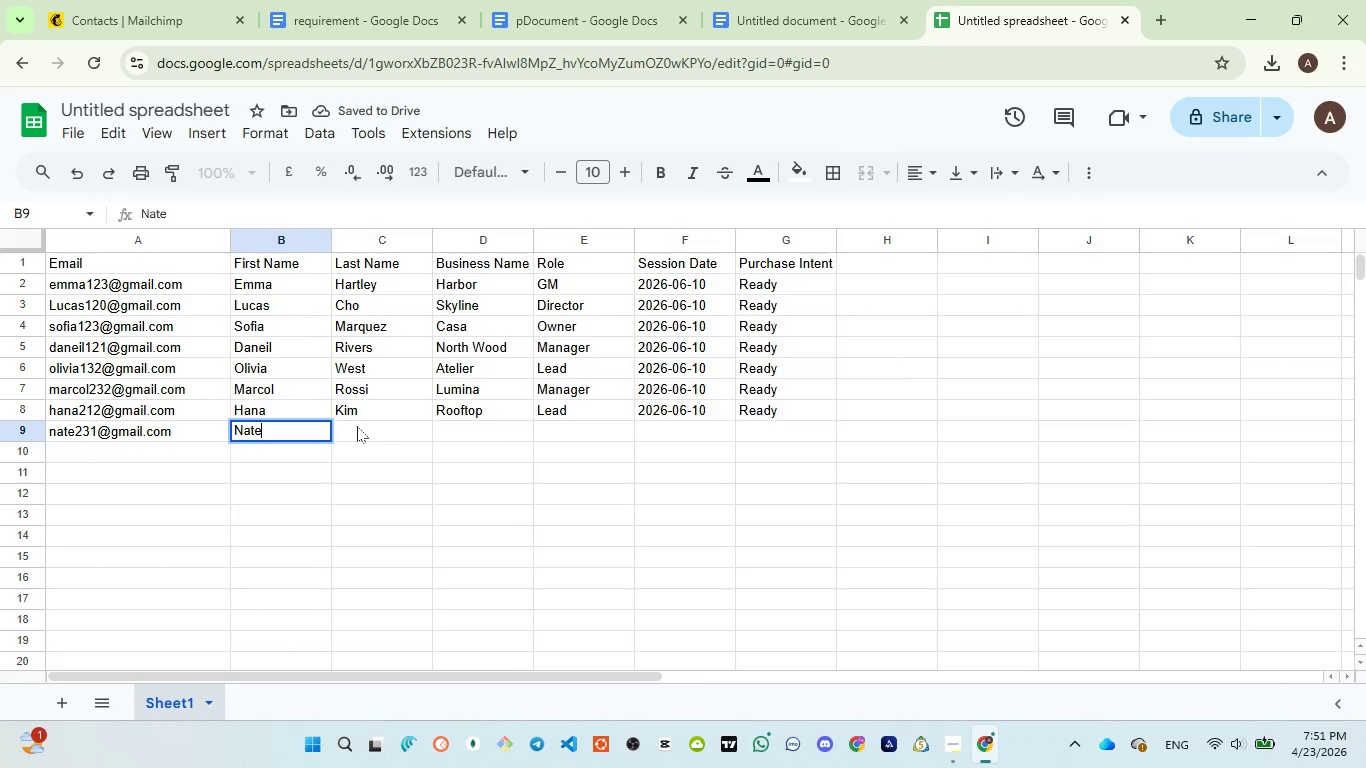 
left_click([357, 426])
 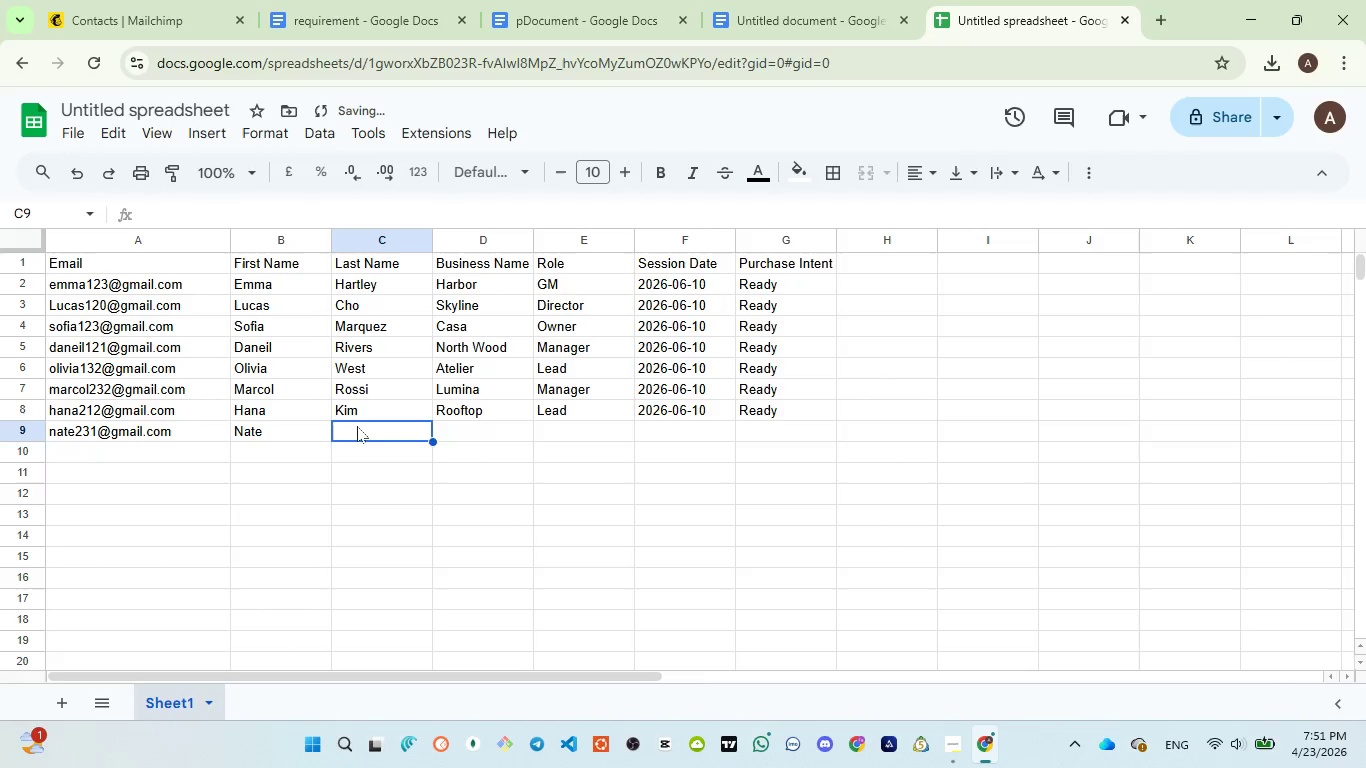 
type(Francis)
 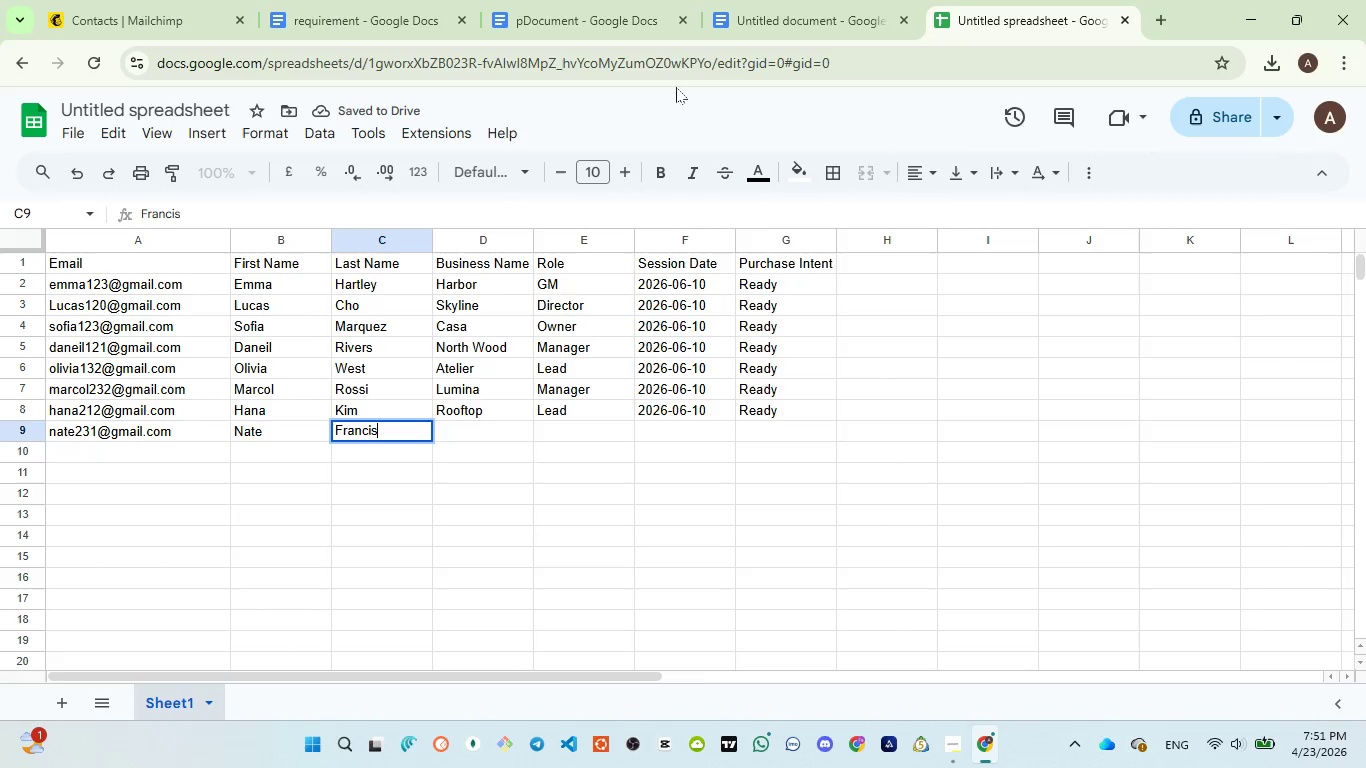 
left_click([562, 17])
 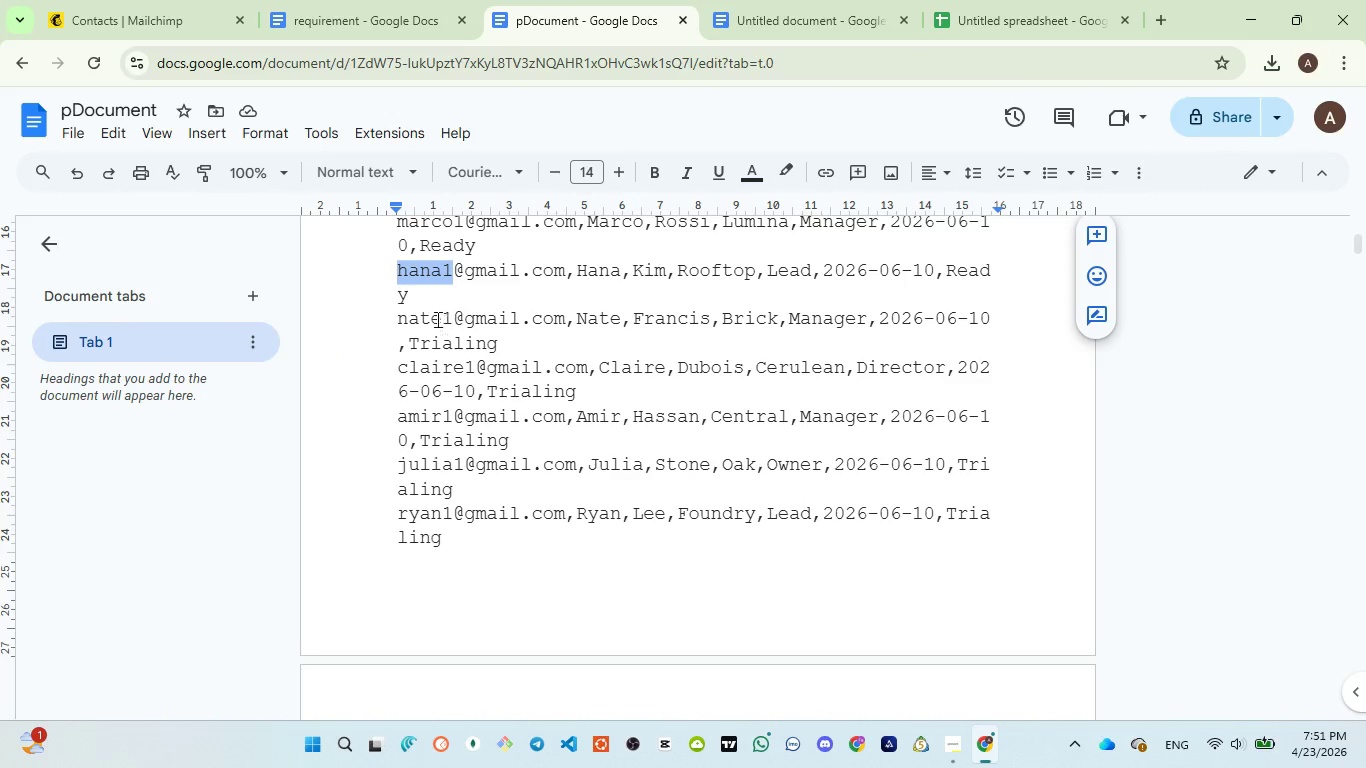 
double_click([433, 318])
 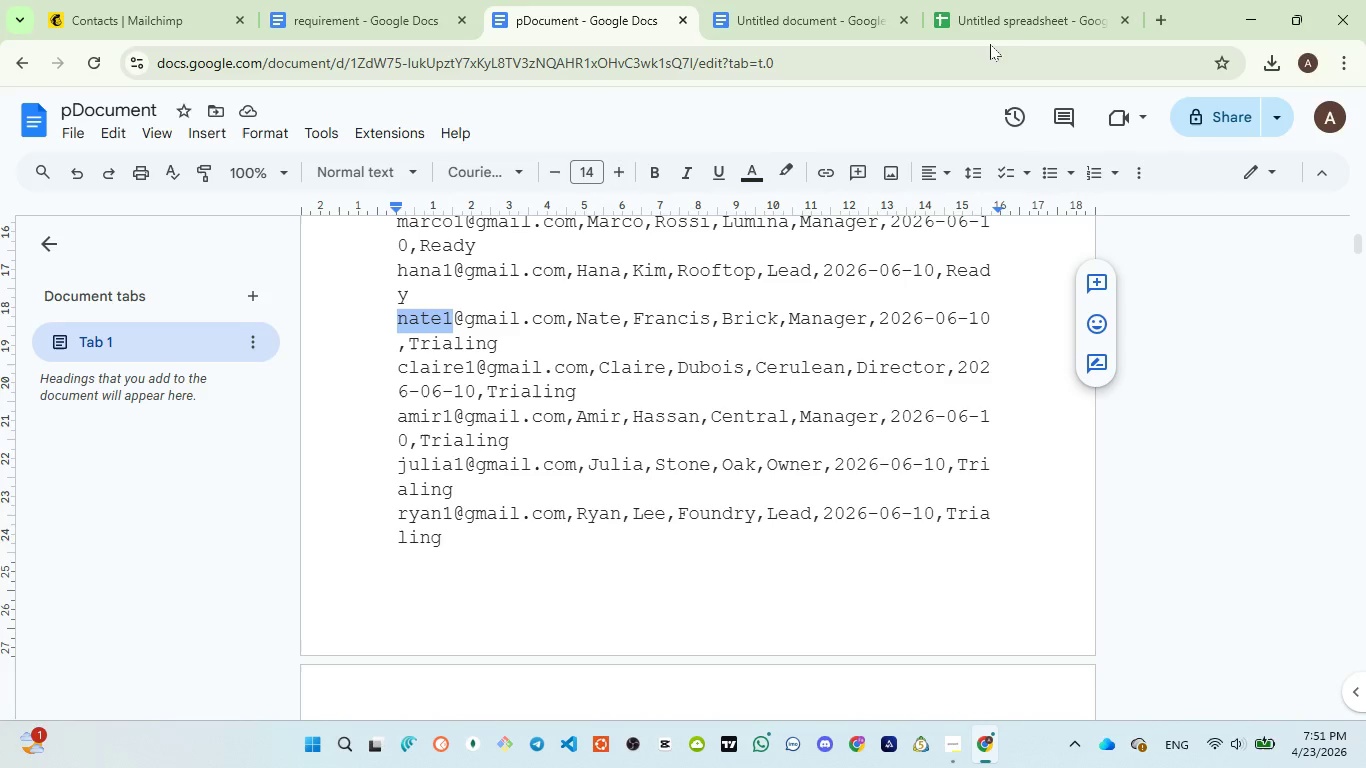 
wait(6.0)
 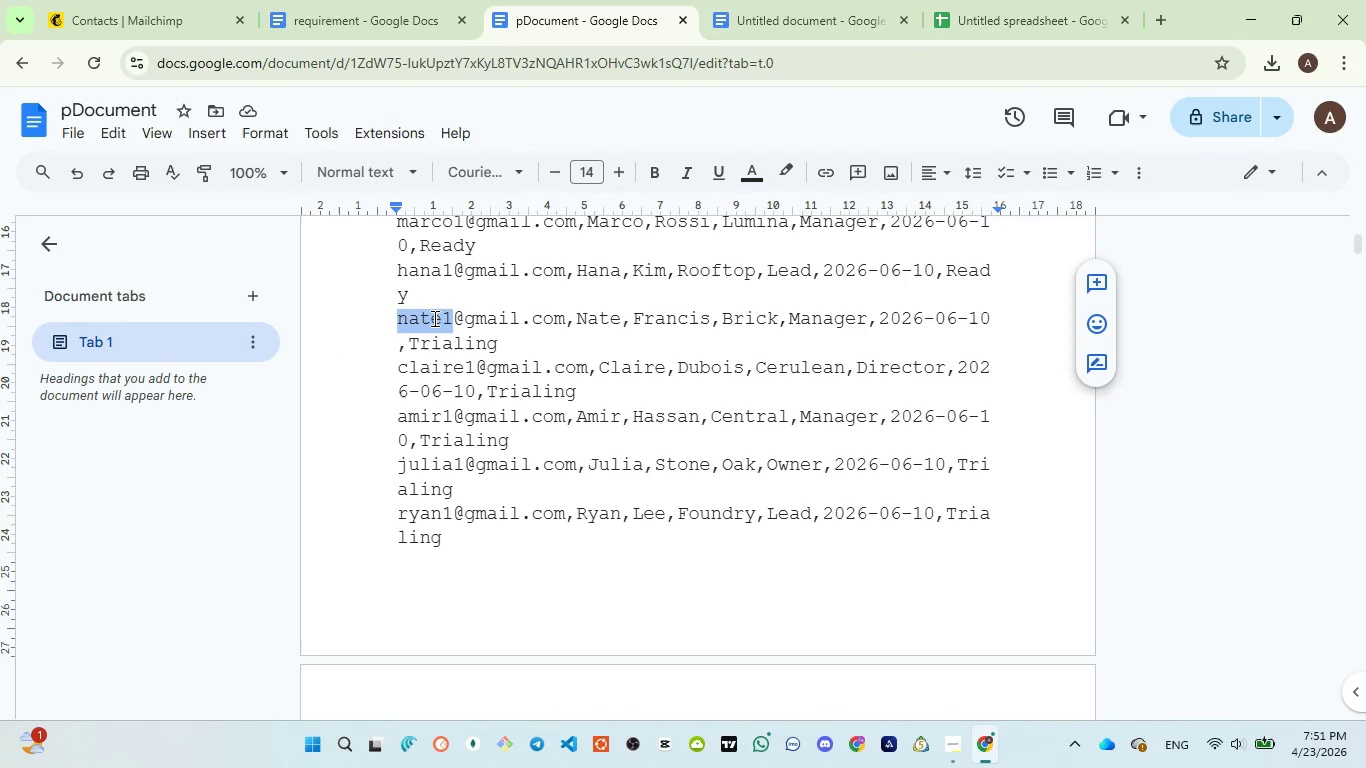 
left_click([1010, 18])
 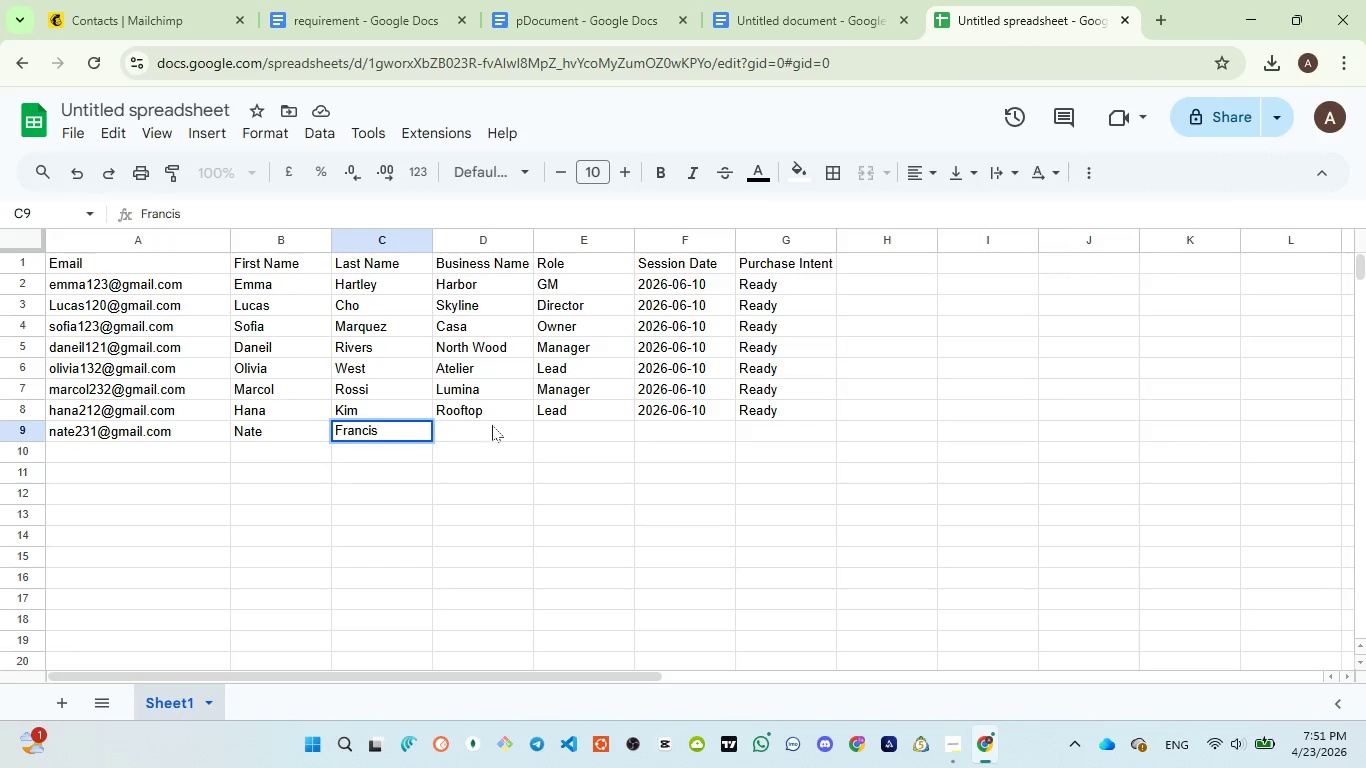 
left_click([484, 431])
 